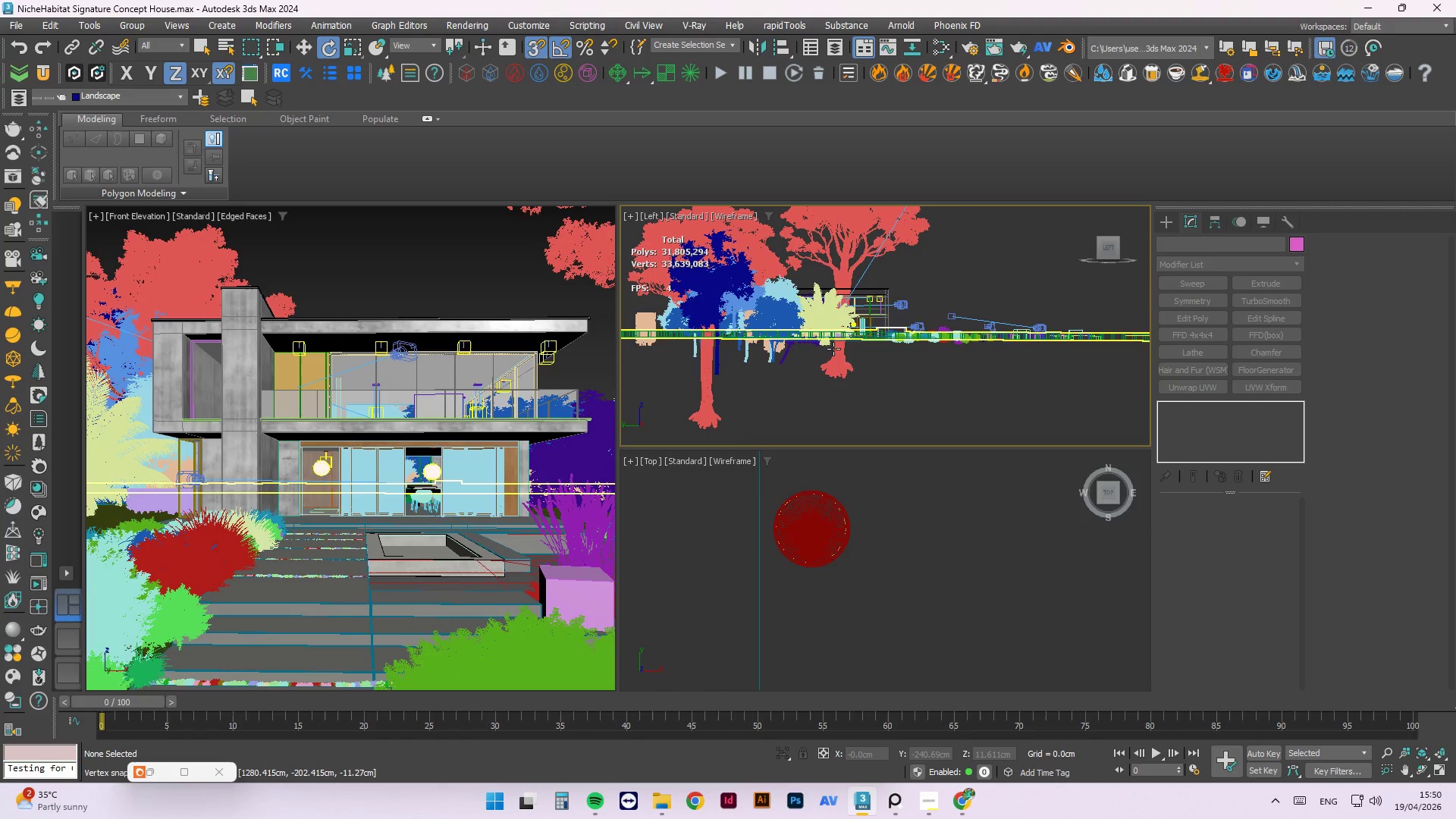 
scroll: coordinate [891, 308], scroll_direction: up, amount: 25.0
 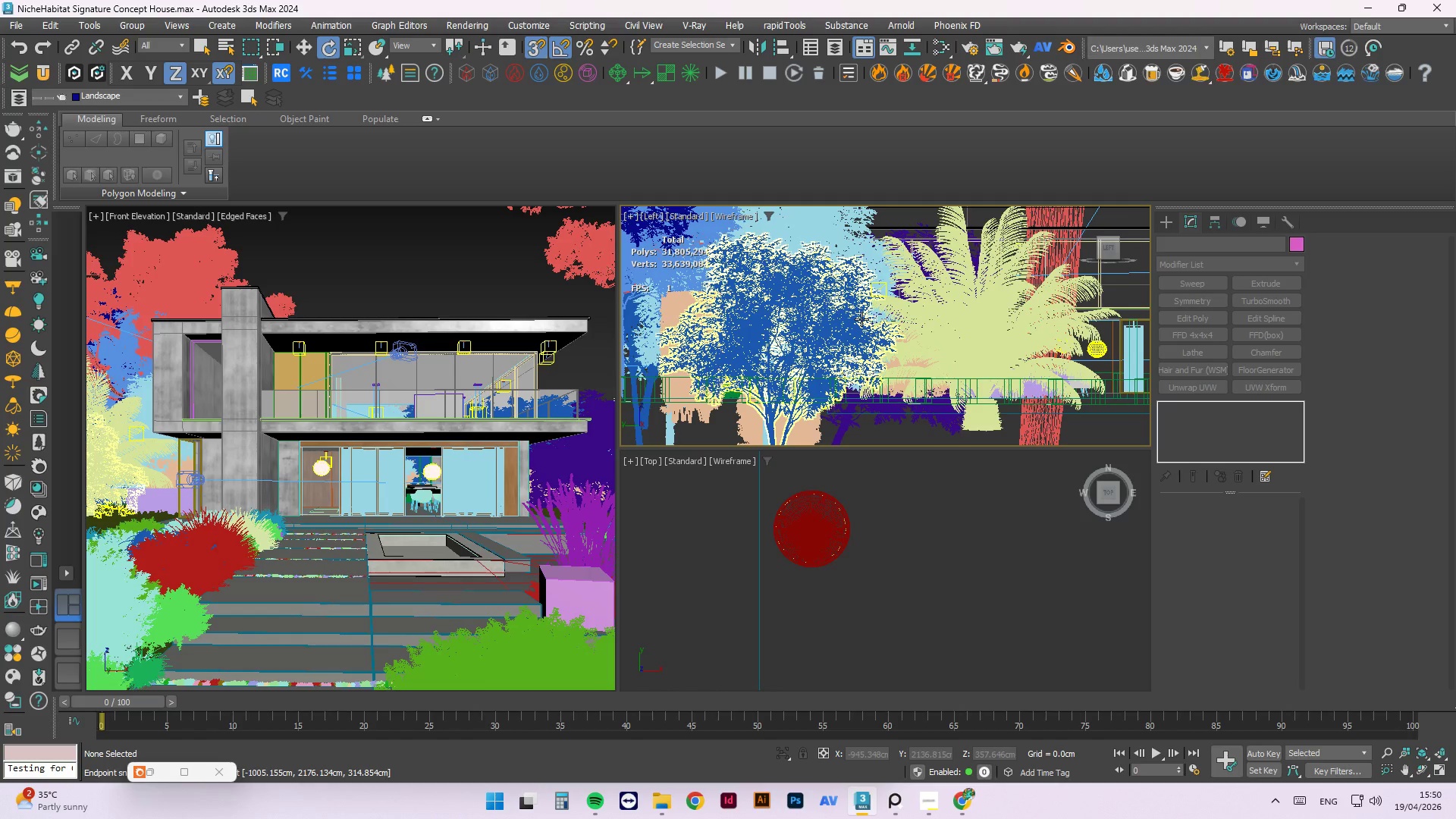 
wait(5.89)
 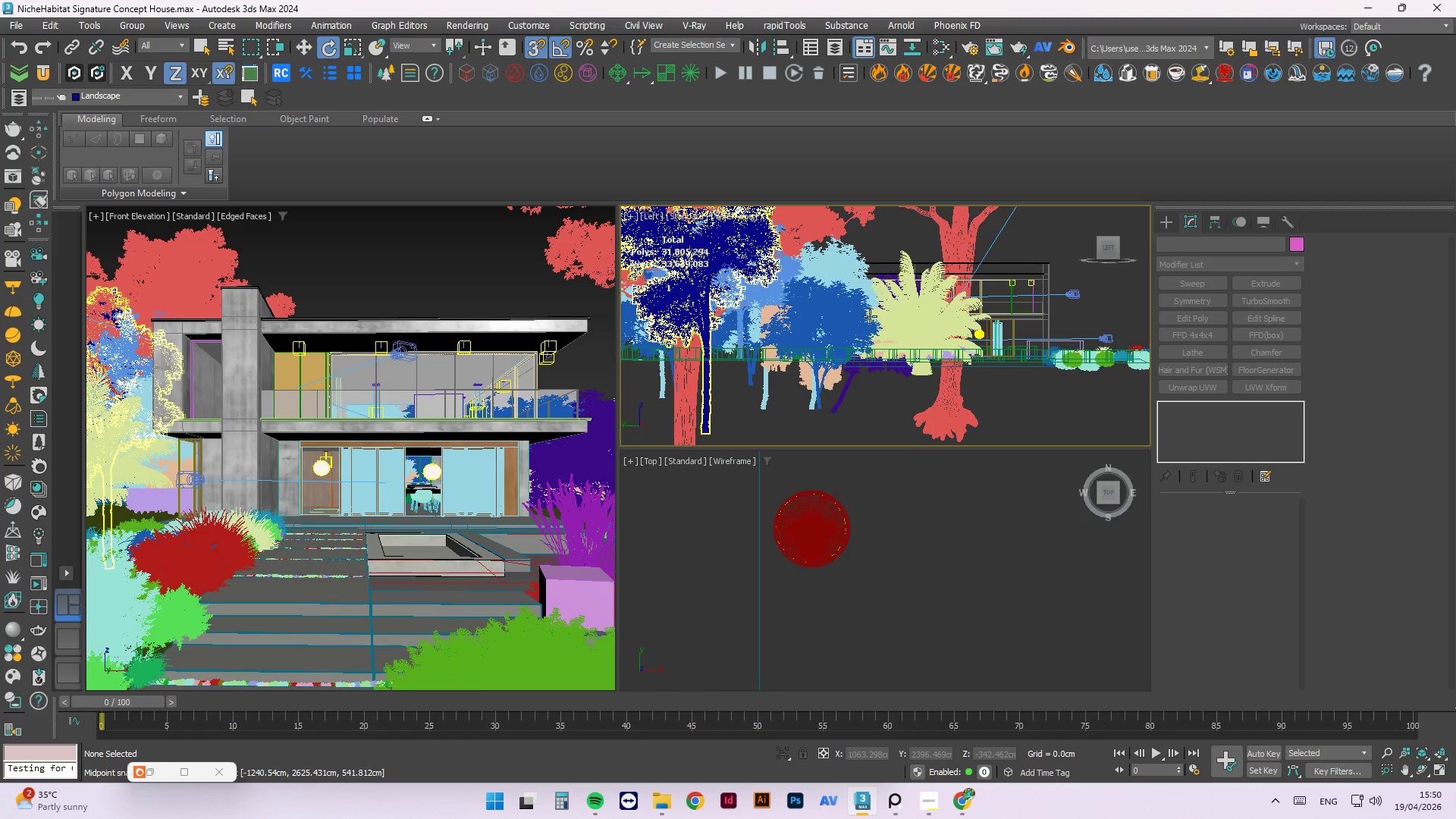 
scroll: coordinate [815, 346], scroll_direction: down, amount: 13.0
 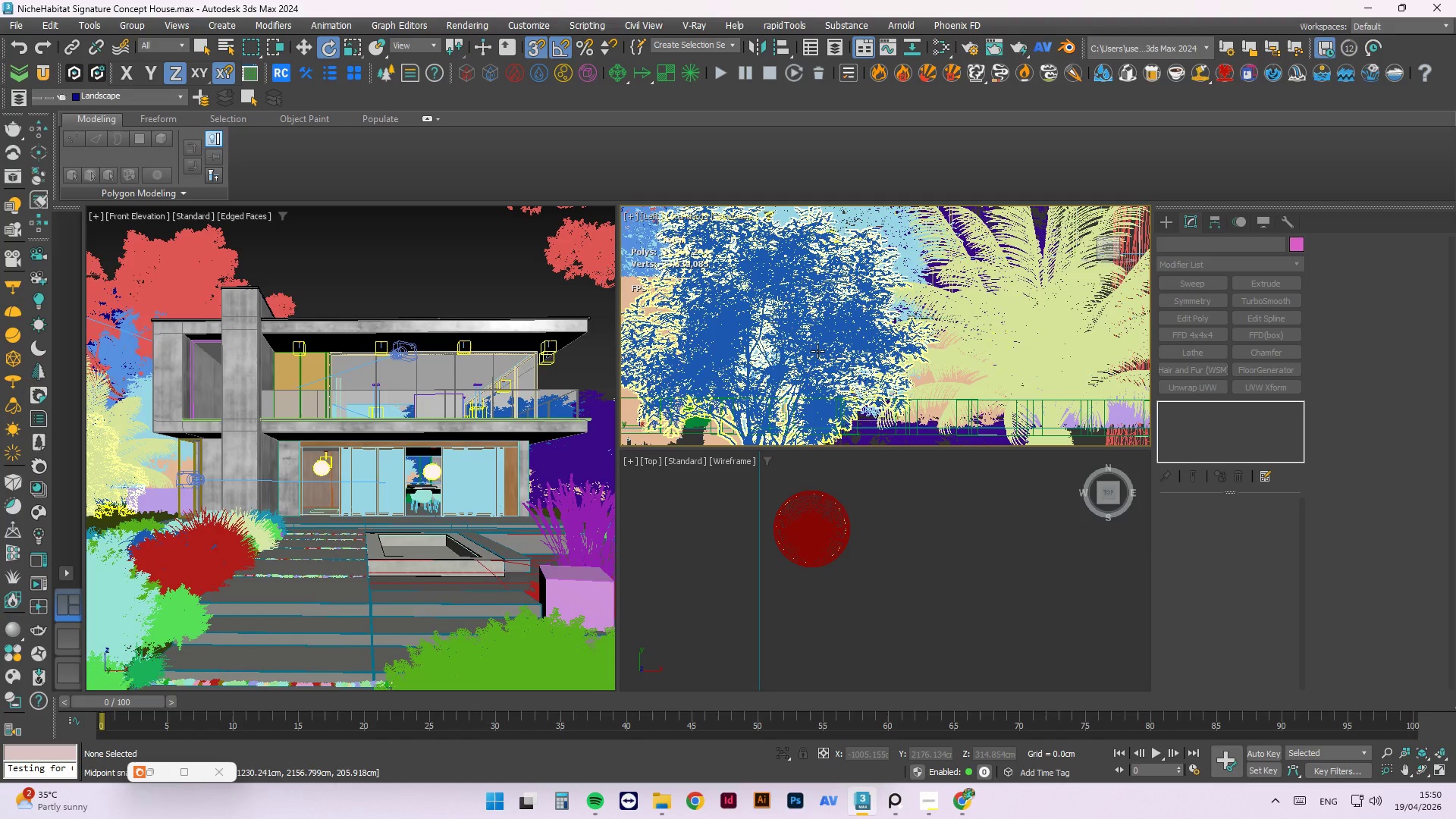 
key(F)
 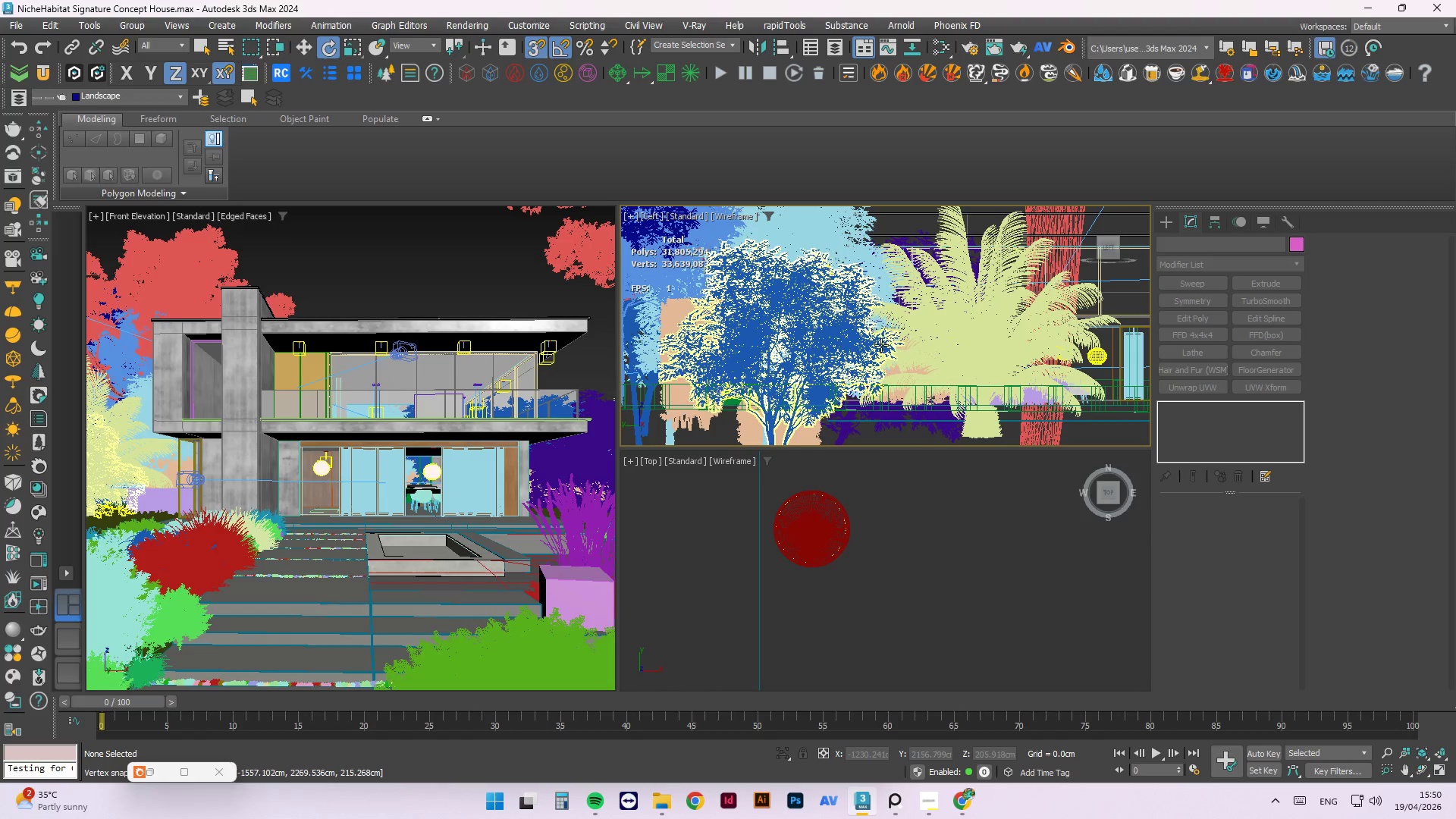 
scroll: coordinate [885, 336], scroll_direction: down, amount: 4.0
 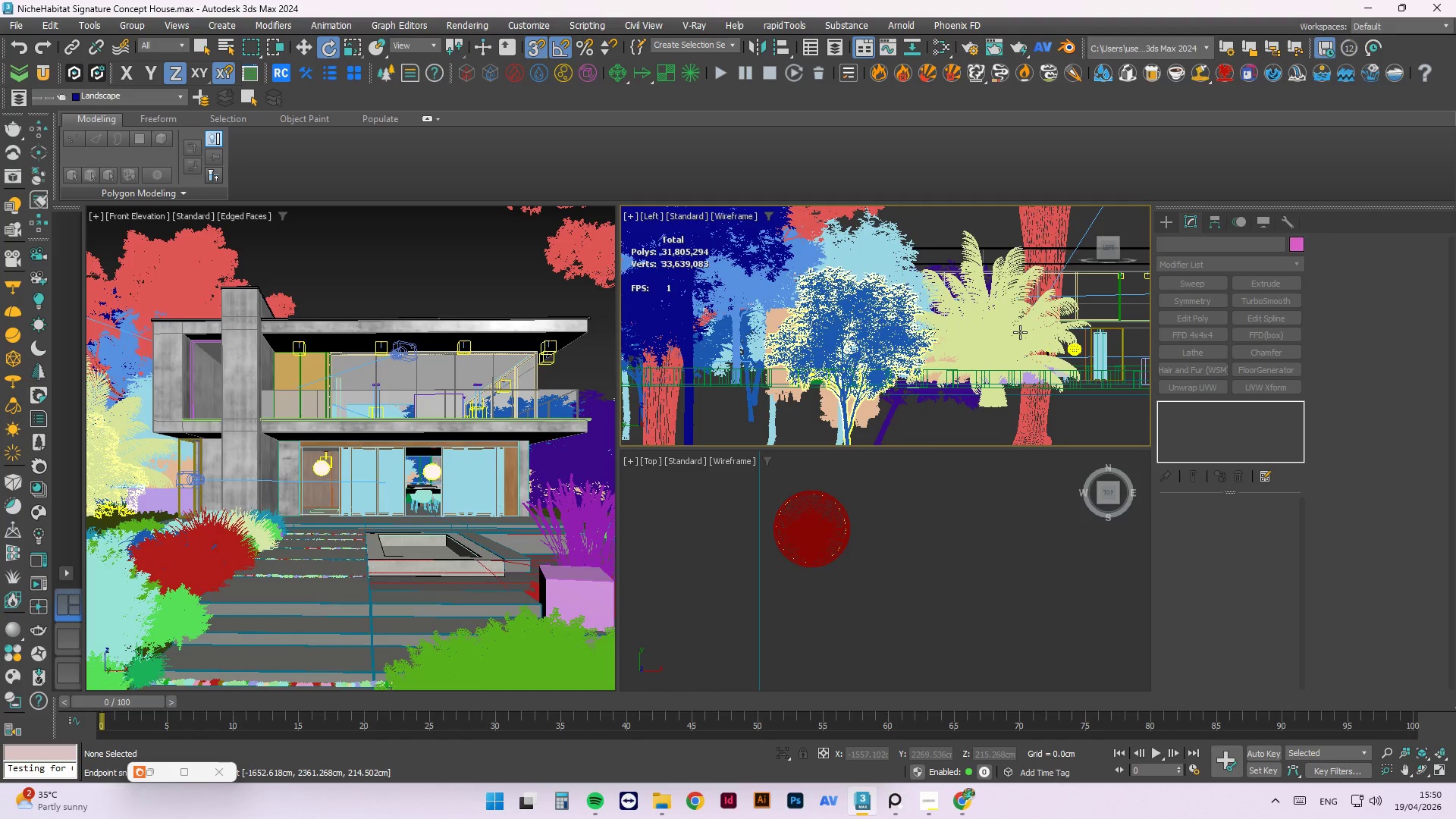 
wait(9.09)
 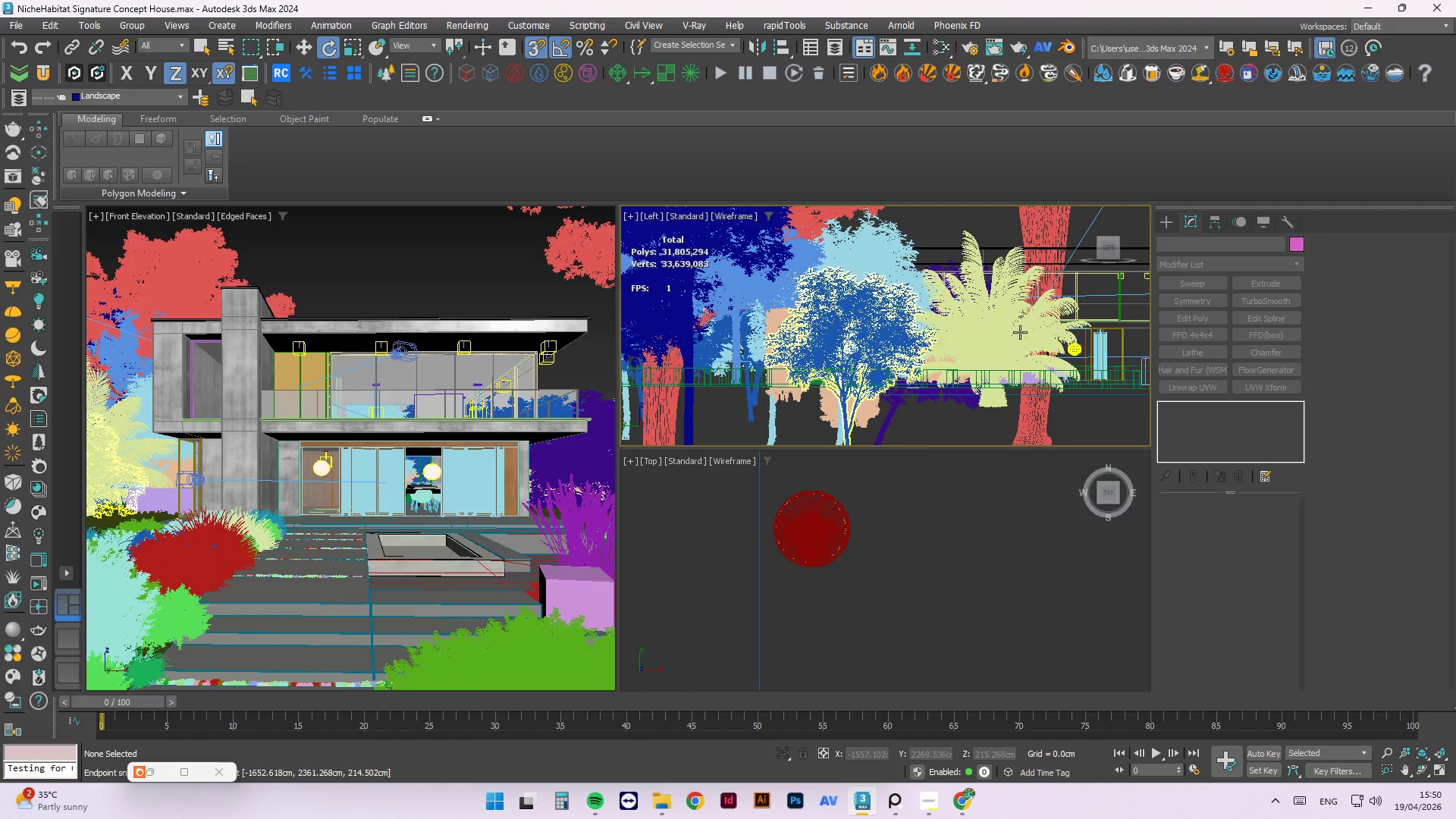 
key(Escape)
 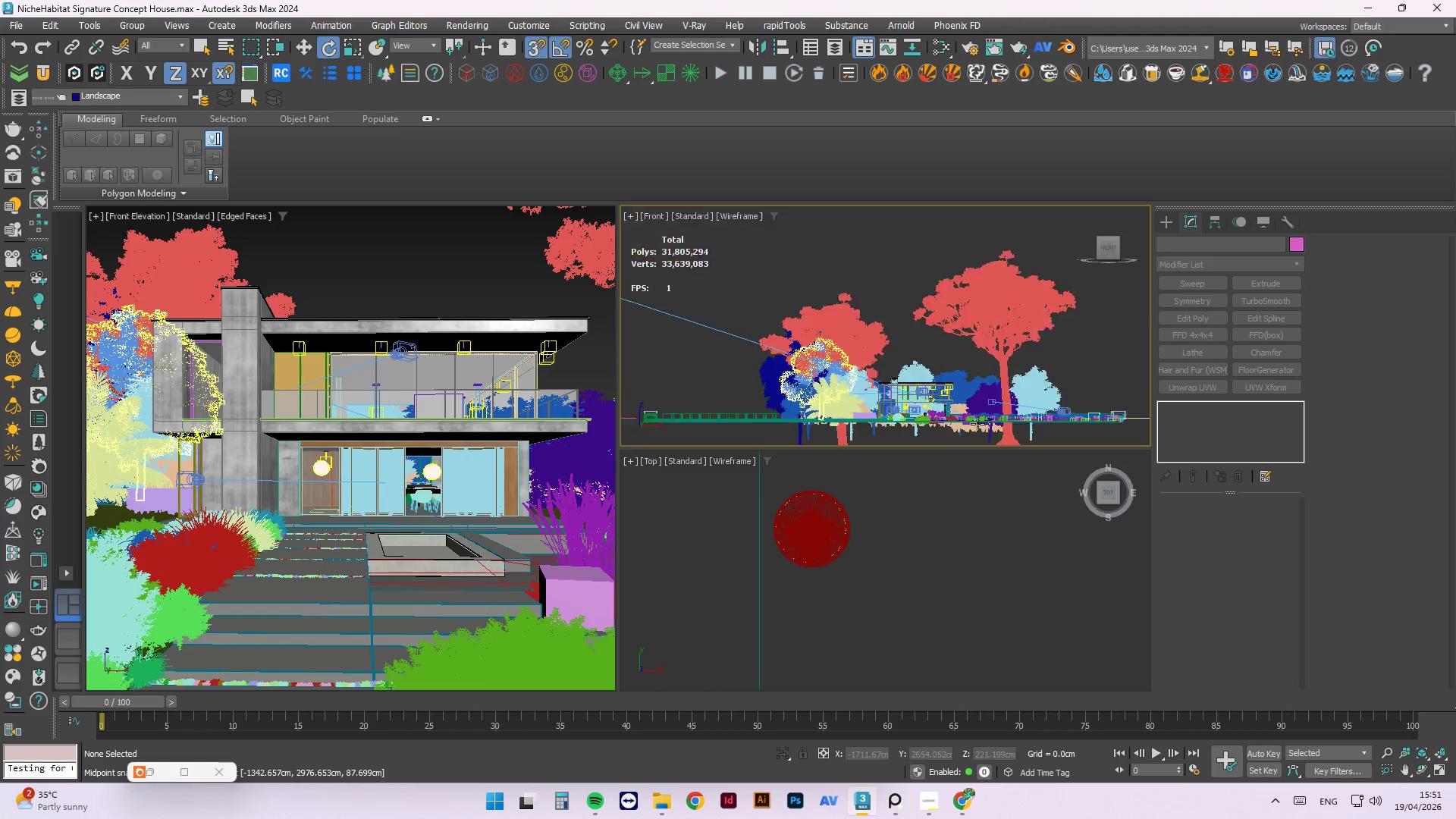 
key(Escape)
 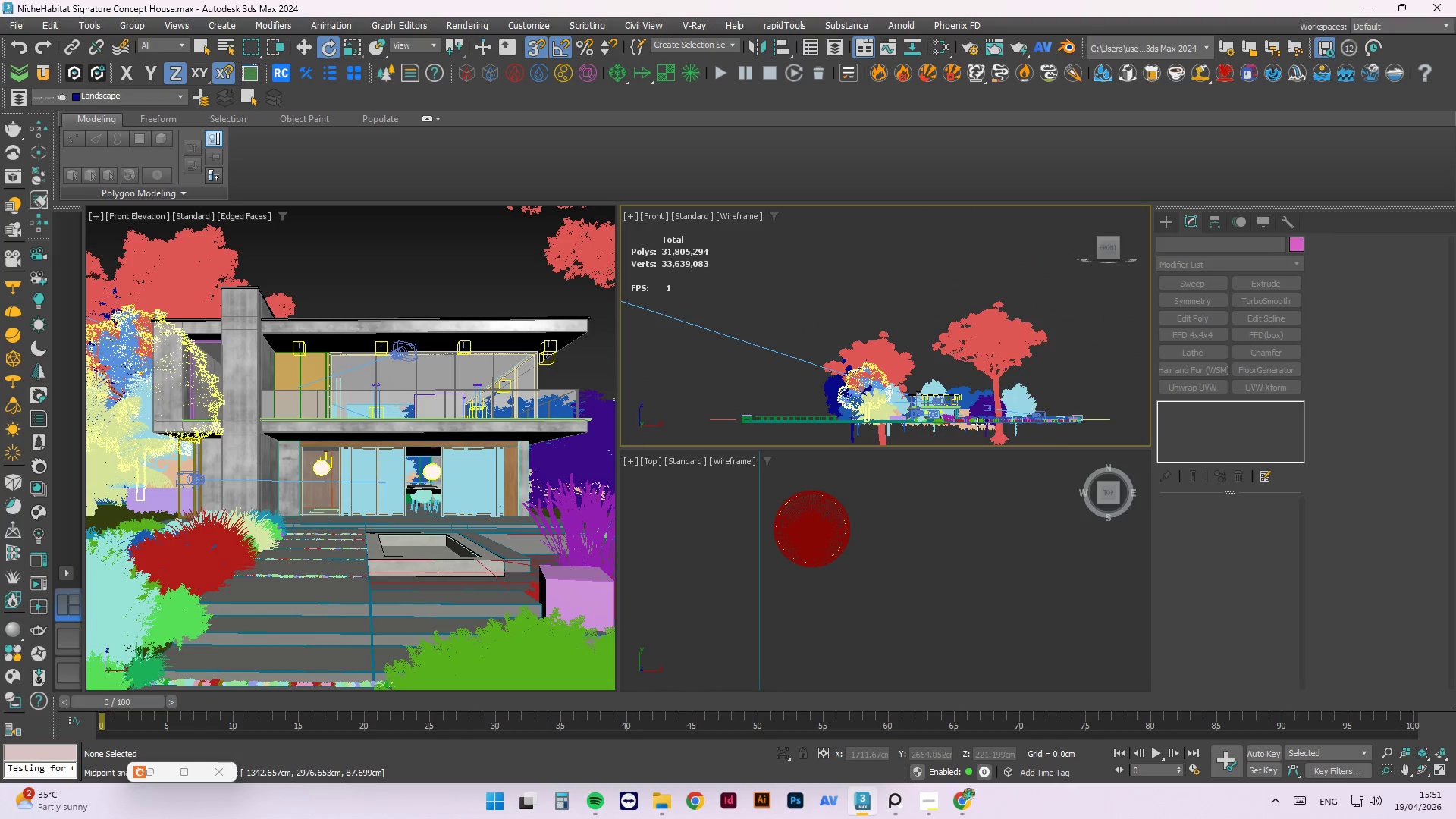 
key(Escape)
 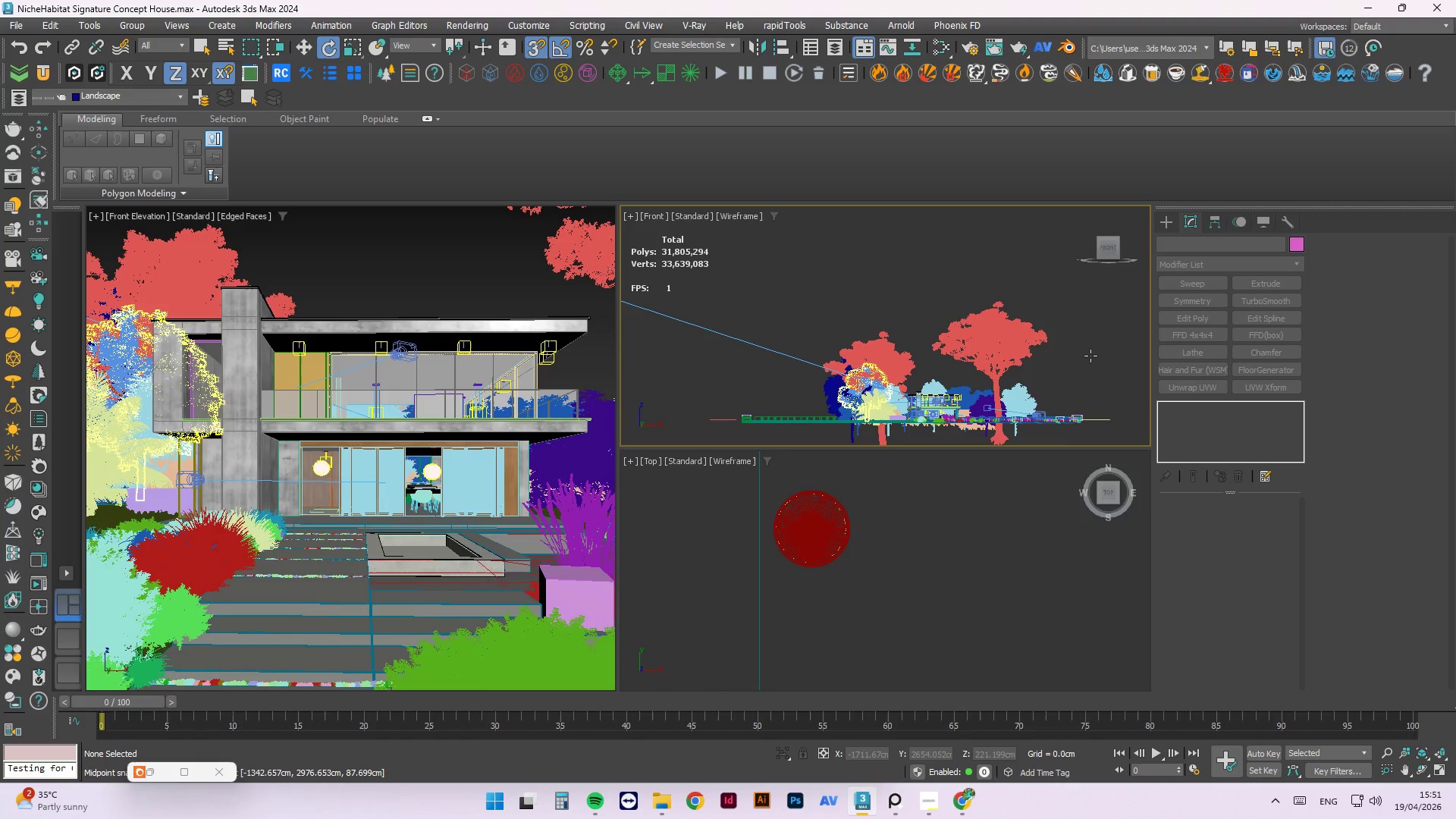 
wait(8.48)
 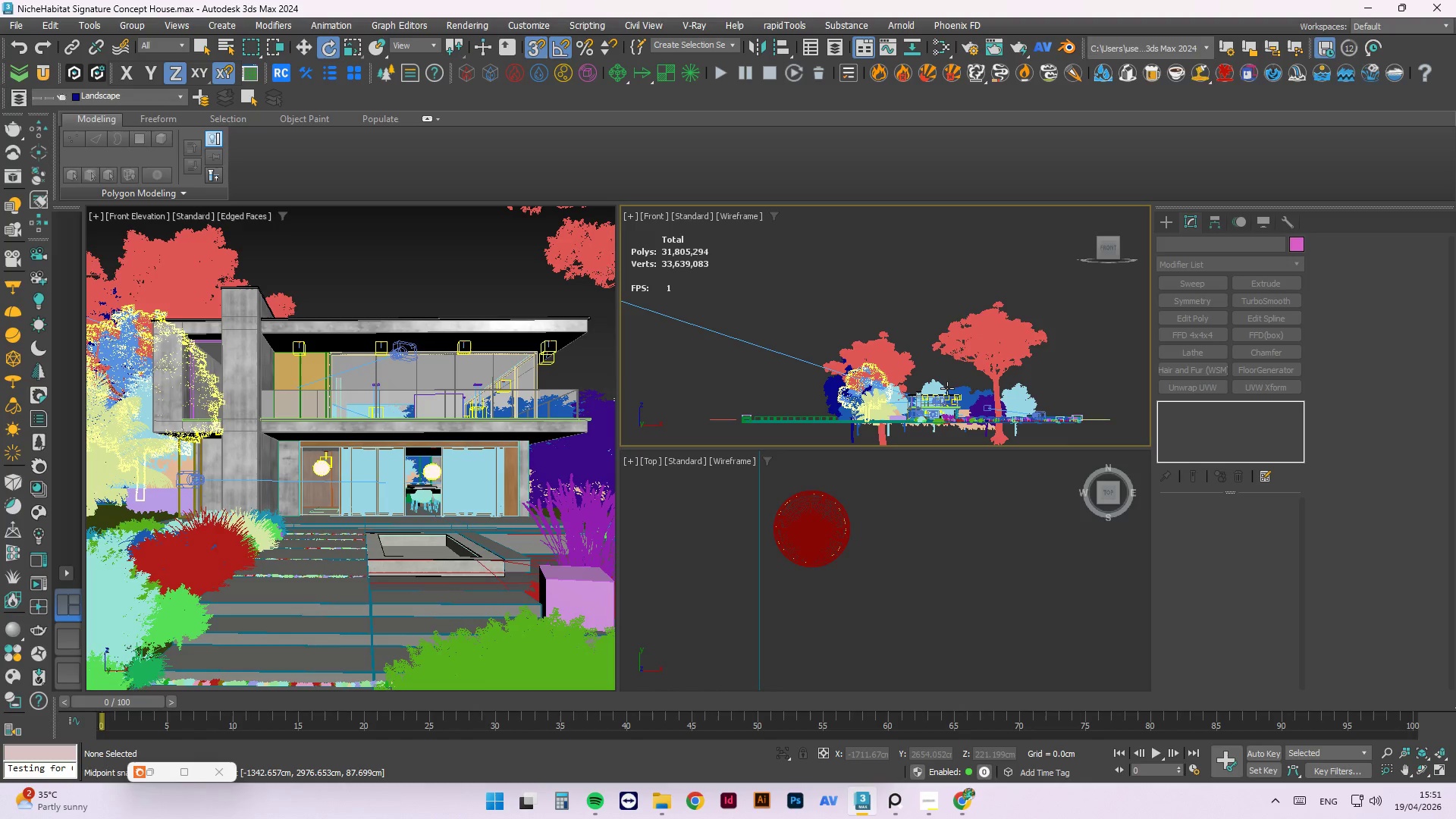 
key(Escape)
 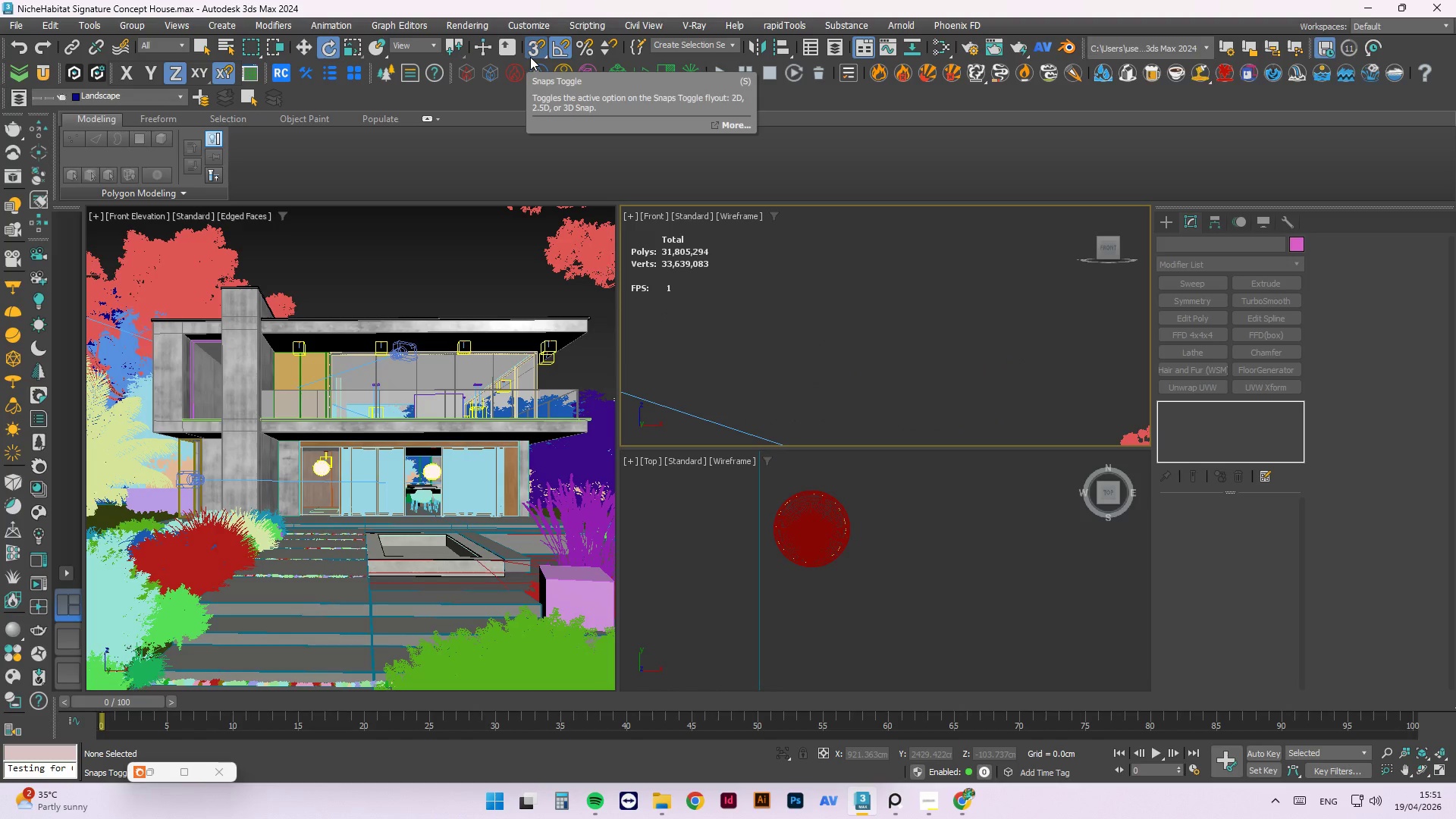 
scroll: coordinate [947, 391], scroll_direction: up, amount: 7.0
 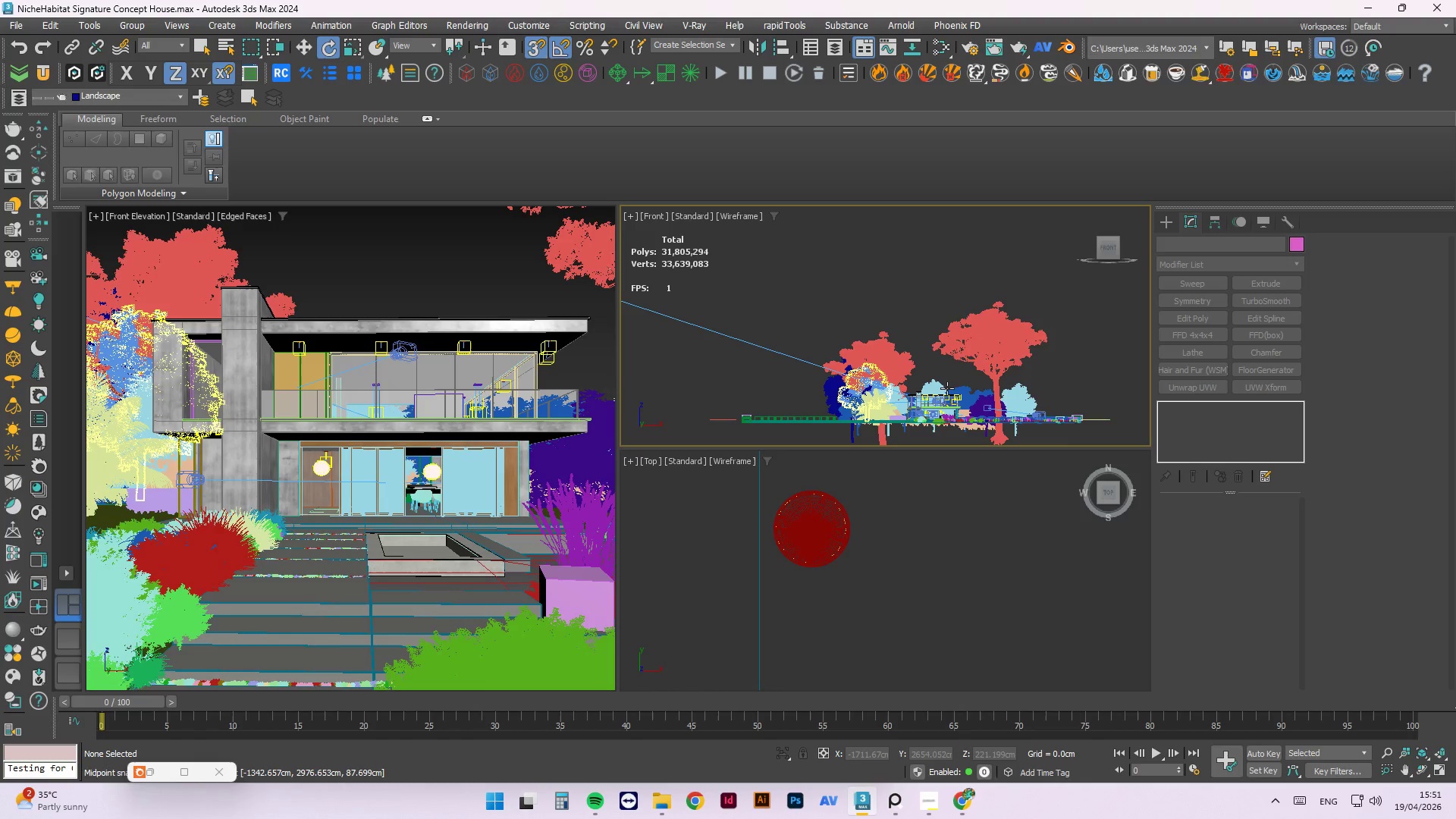 
wait(7.39)
 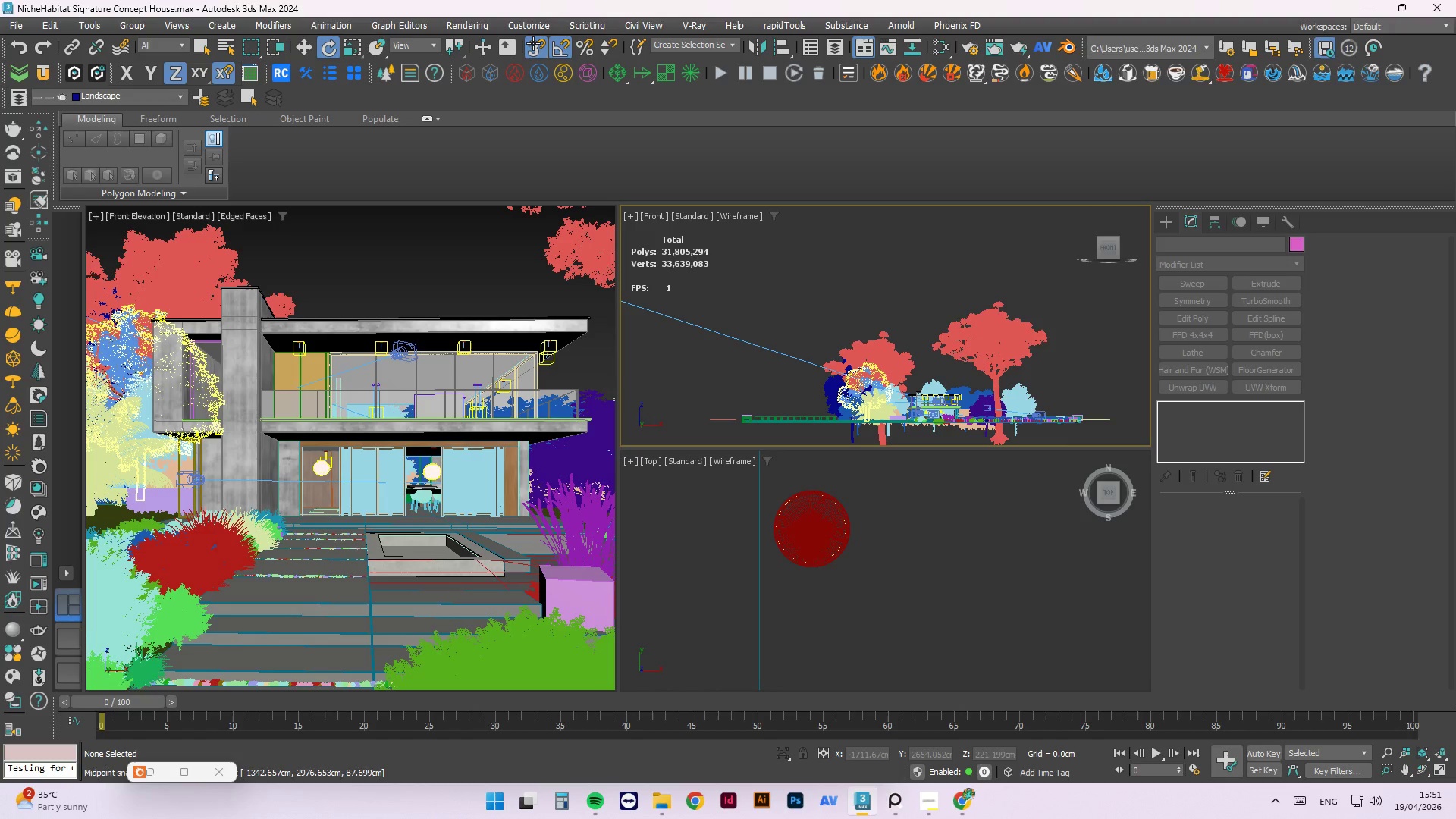 
left_click([533, 48])
 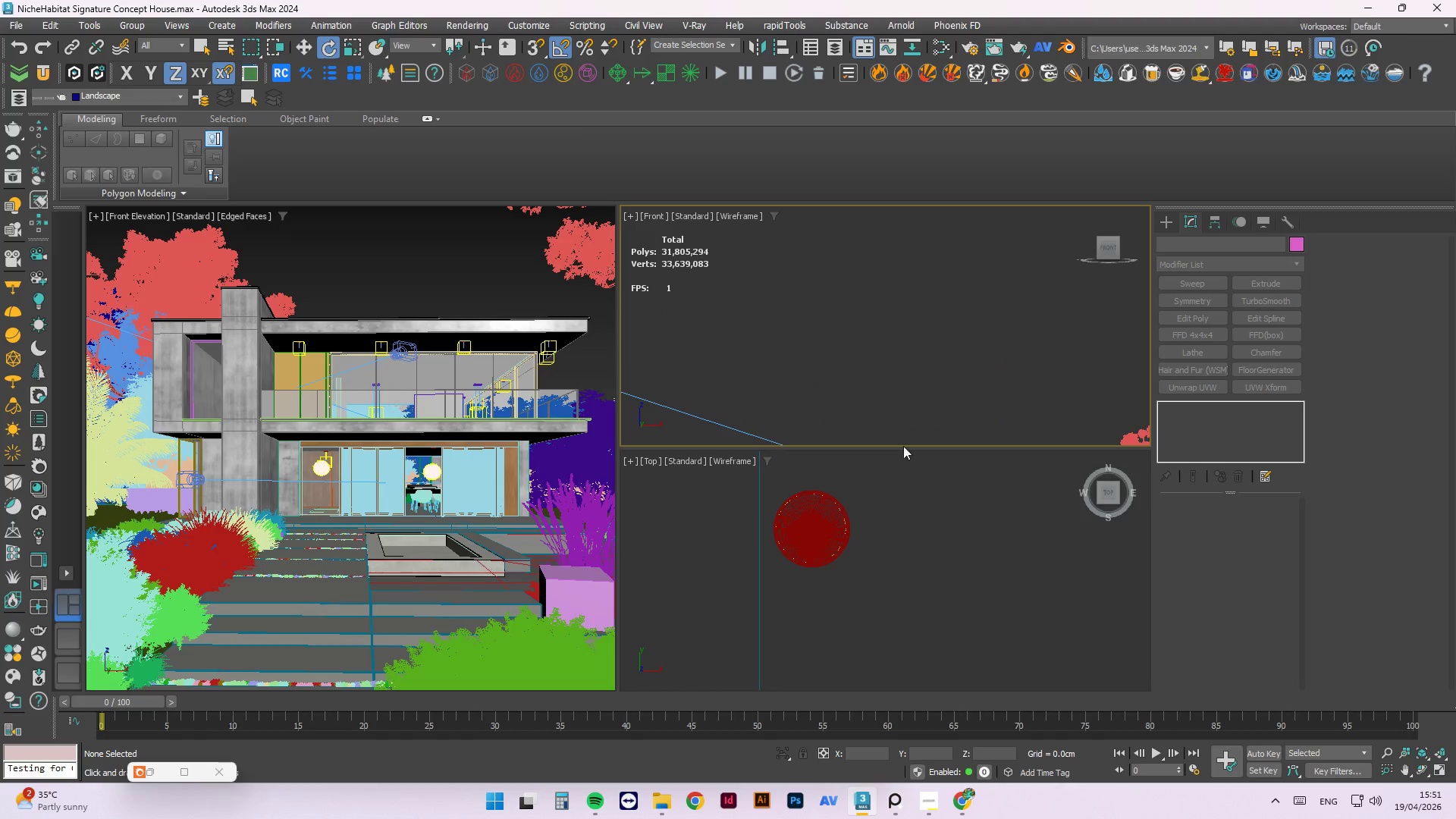 
scroll: coordinate [777, 321], scroll_direction: down, amount: 4.0
 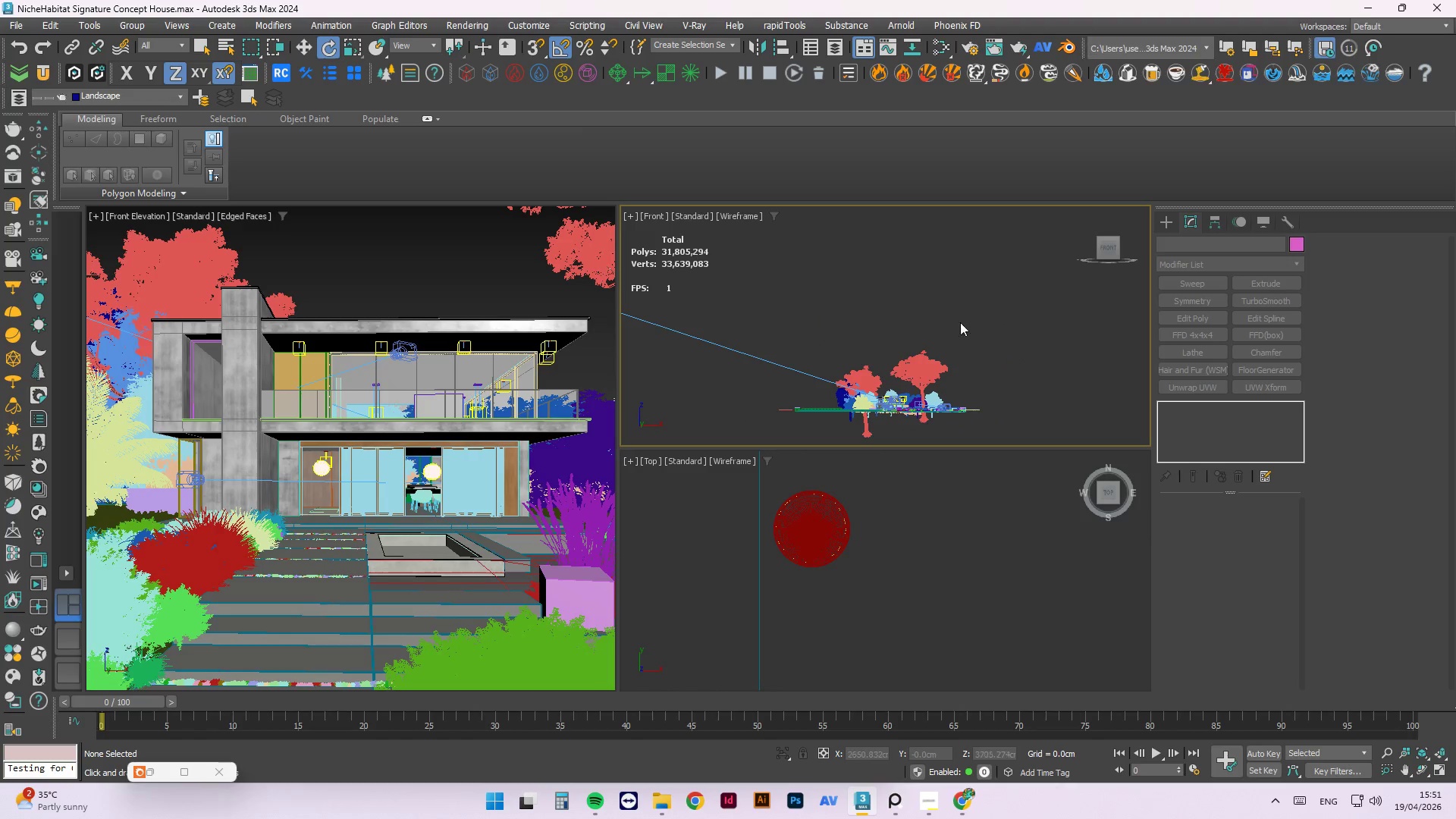 
scroll: coordinate [890, 371], scroll_direction: up, amount: 13.0
 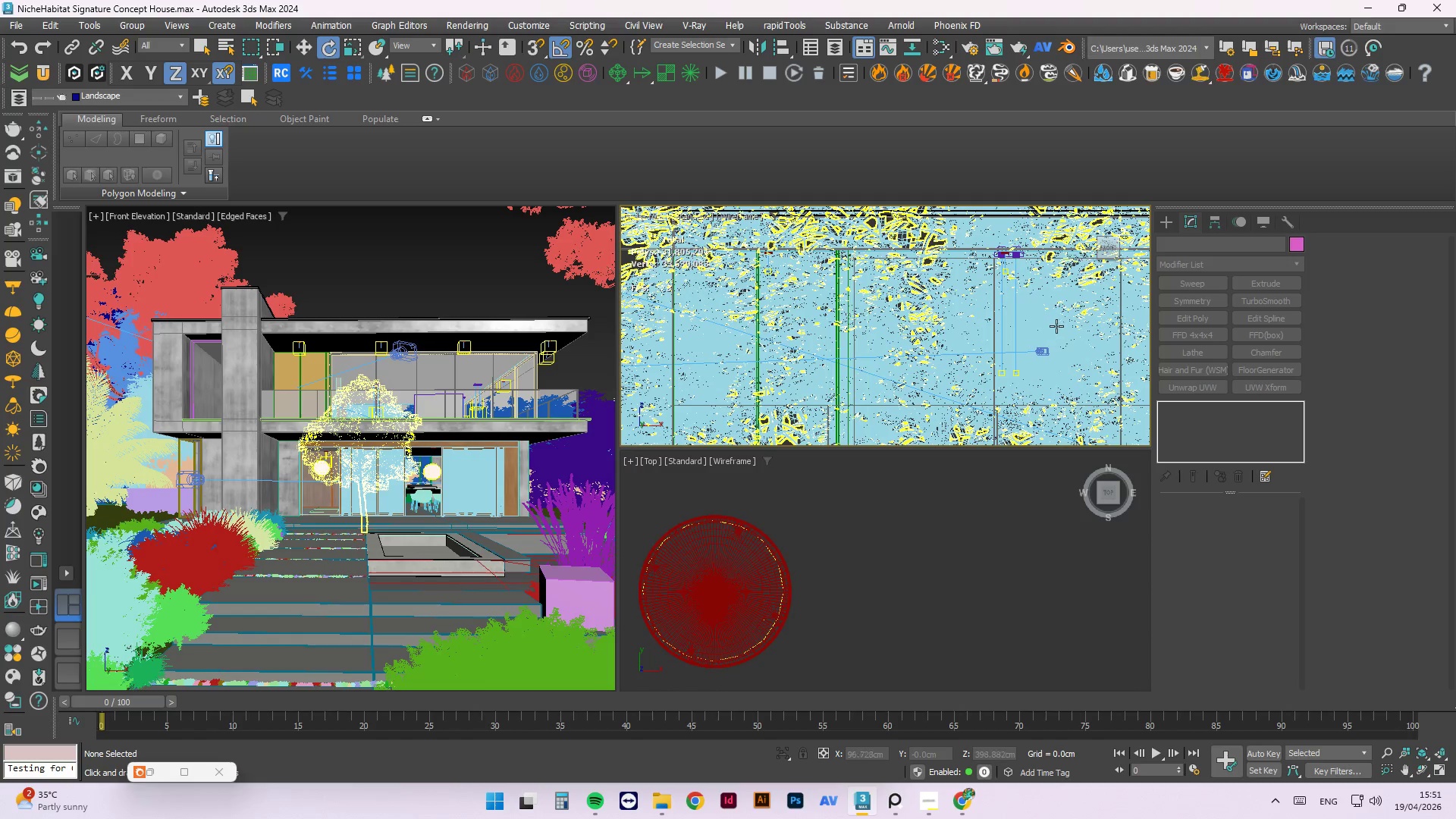 
scroll: coordinate [809, 327], scroll_direction: down, amount: 4.0
 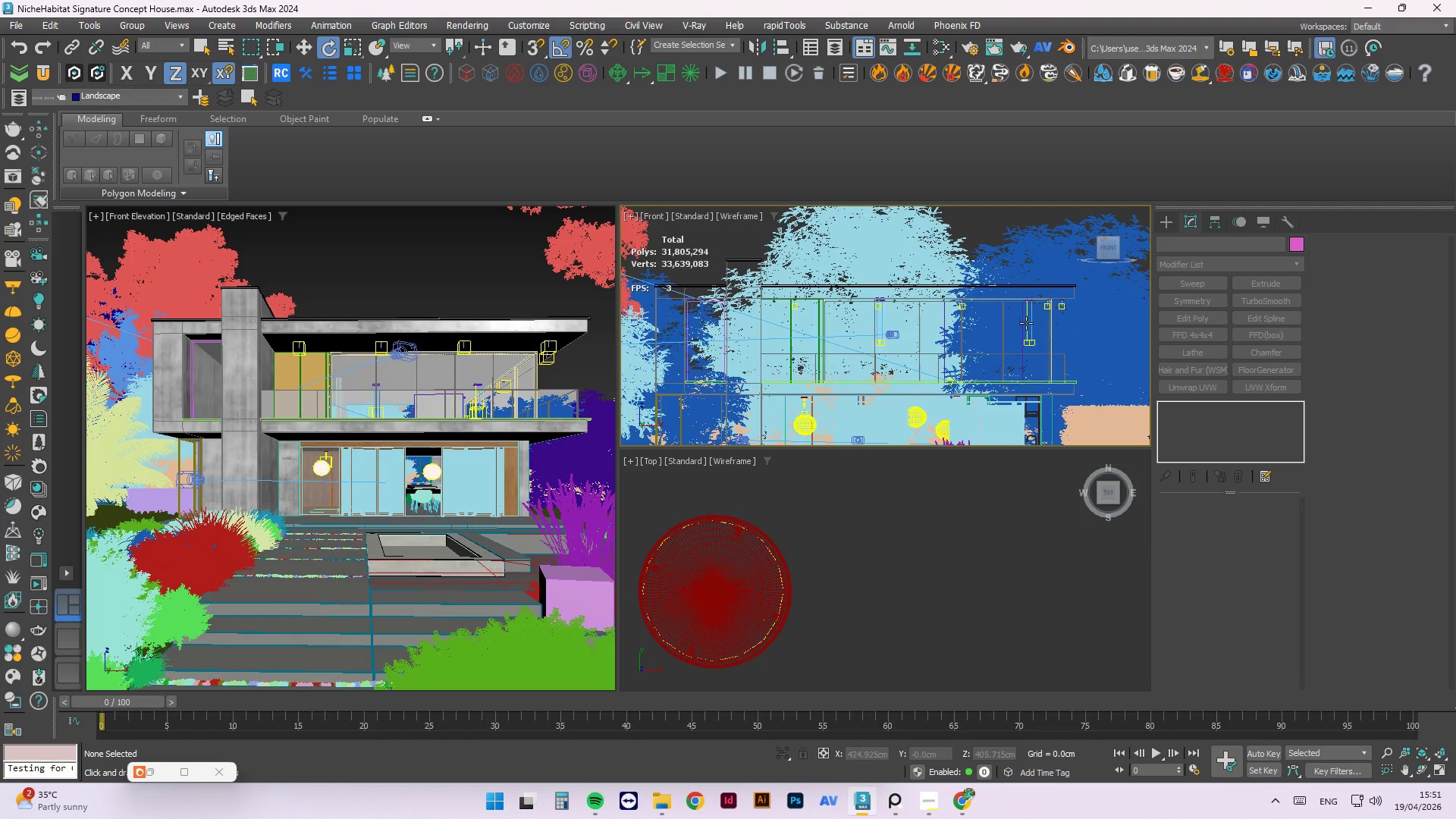 
scroll: coordinate [1026, 323], scroll_direction: up, amount: 3.0
 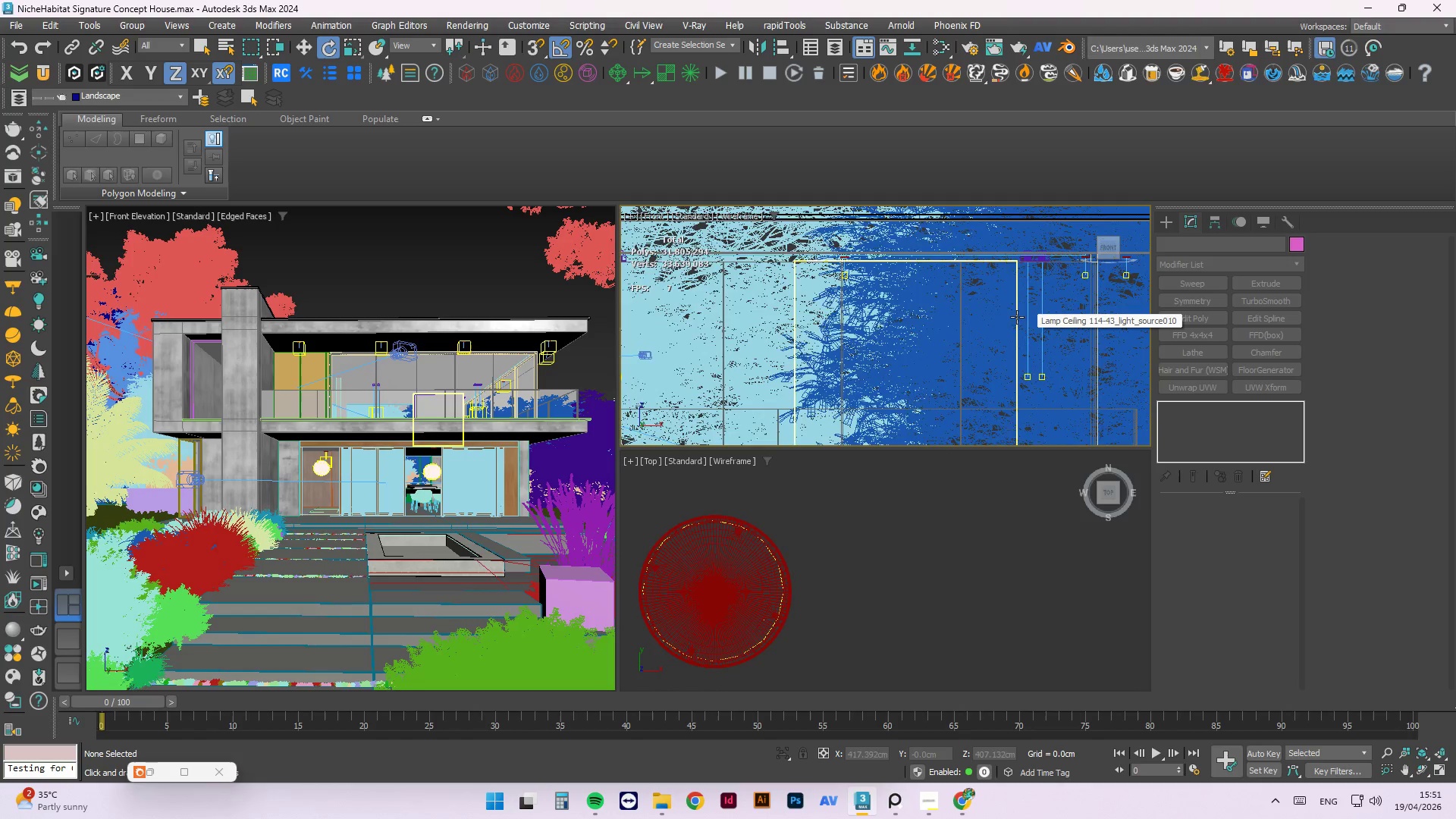 
scroll: coordinate [1036, 306], scroll_direction: down, amount: 6.0
 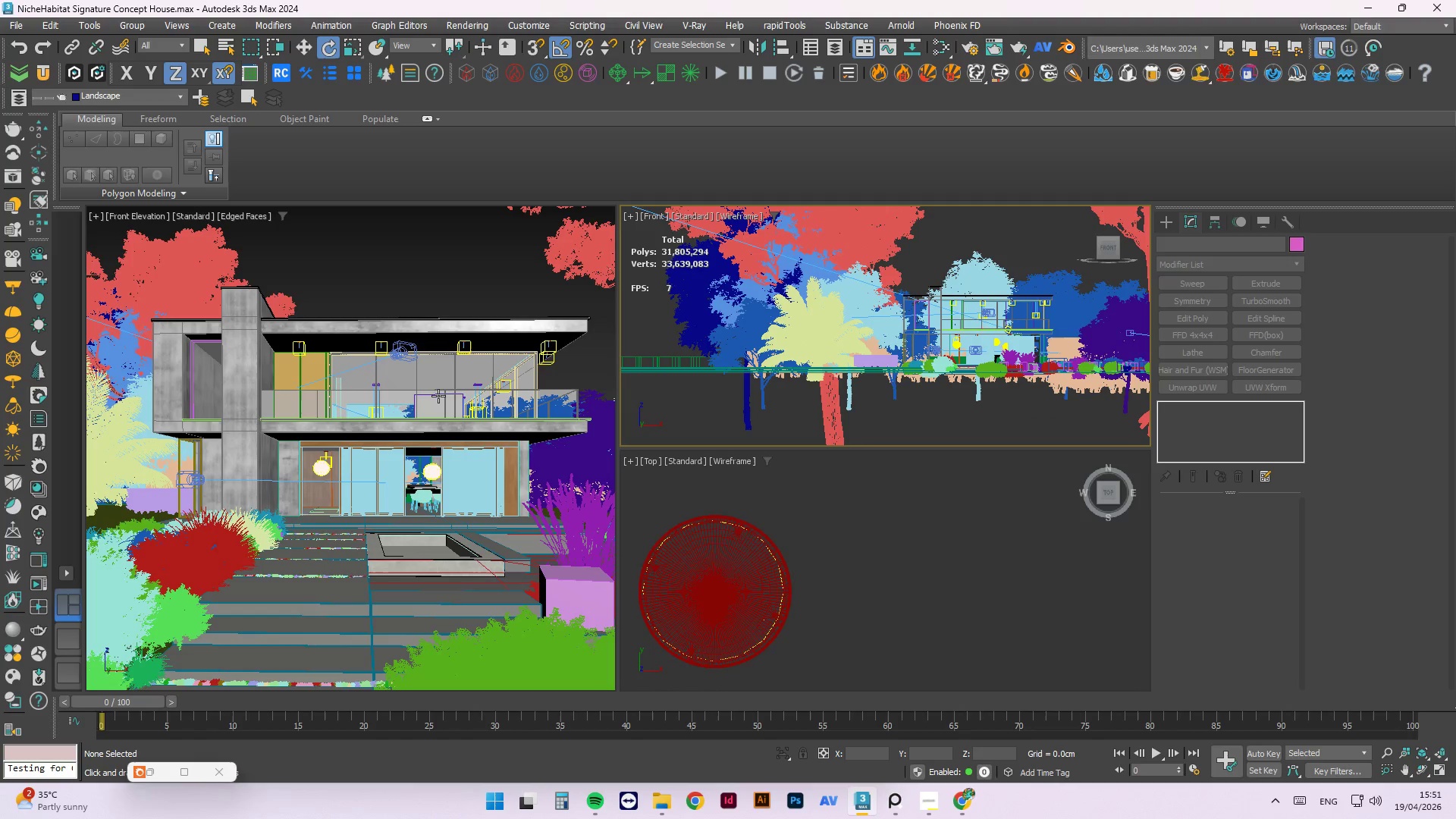 
left_click([433, 395])
 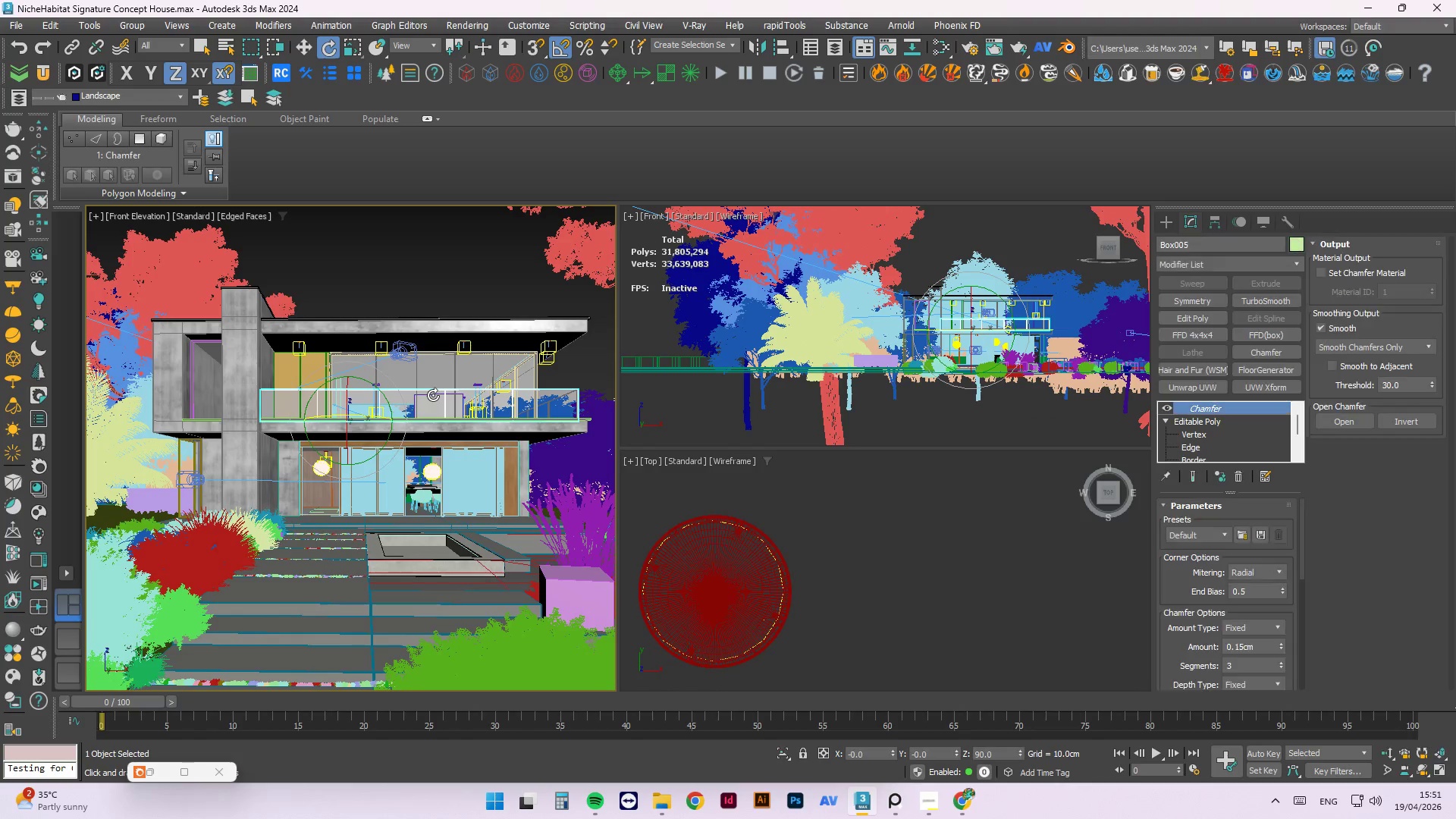 
hold_key(key=Tab, duration=0.31)
 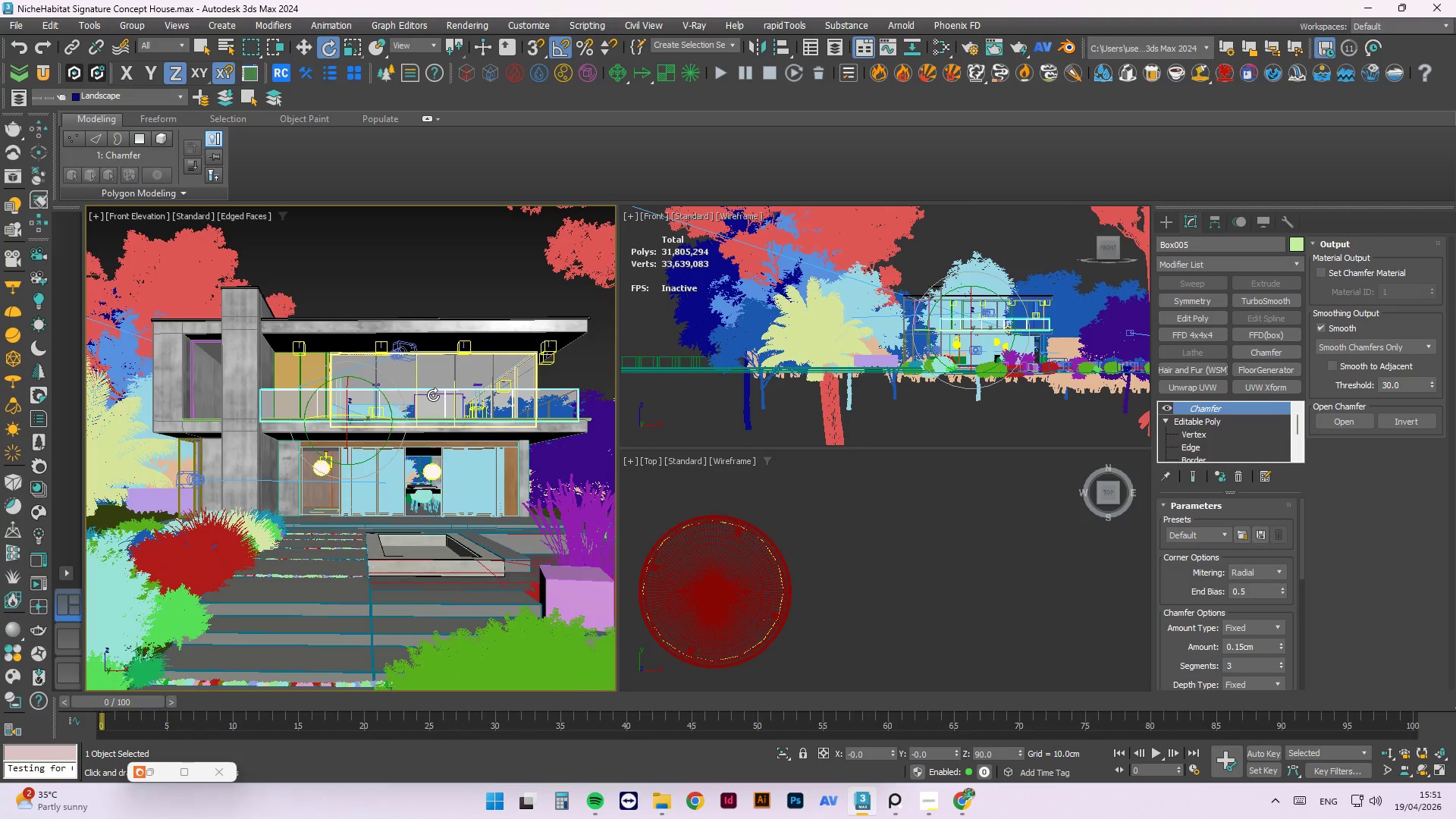 
key(Tab)
 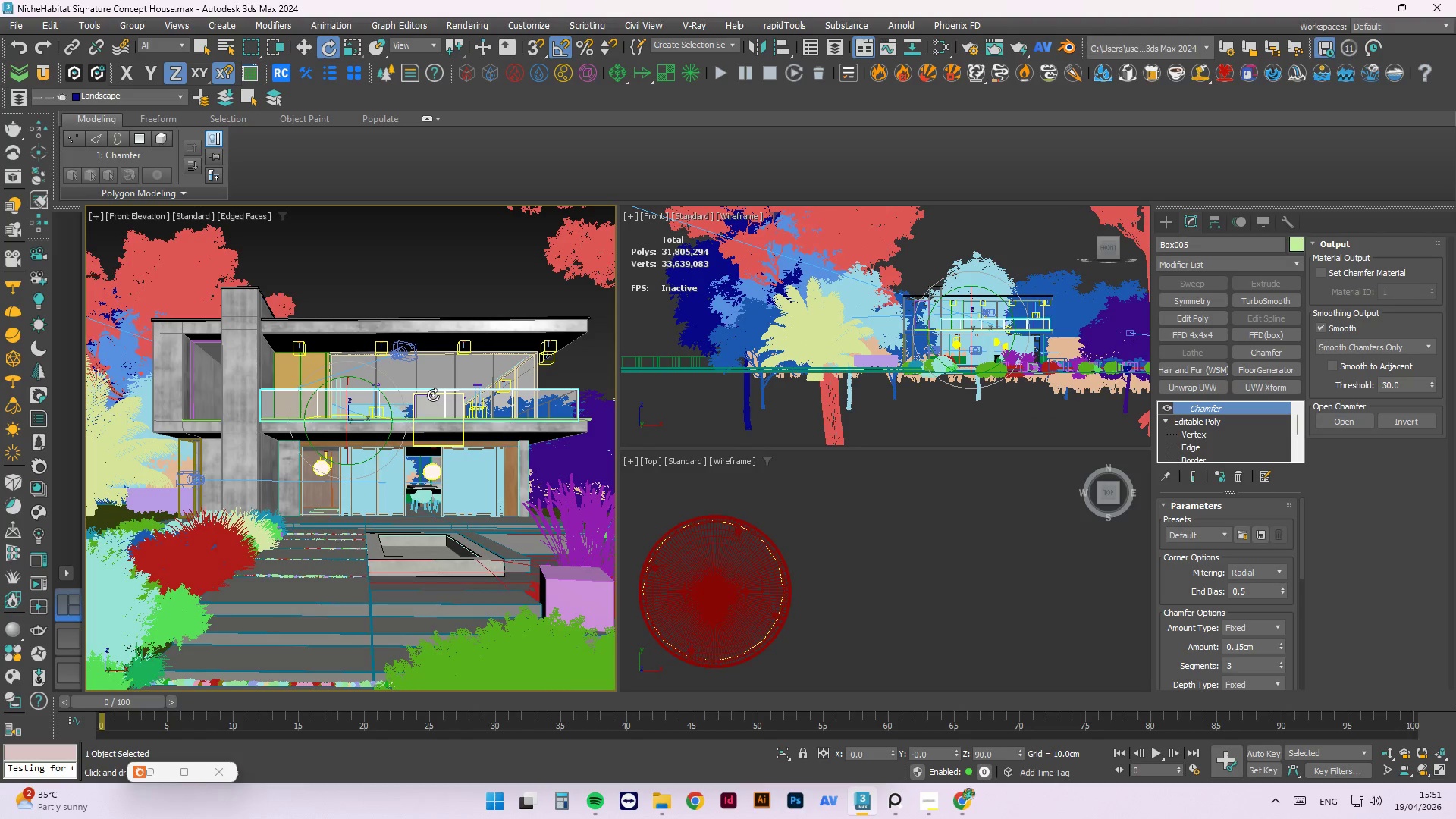 
left_click([433, 395])
 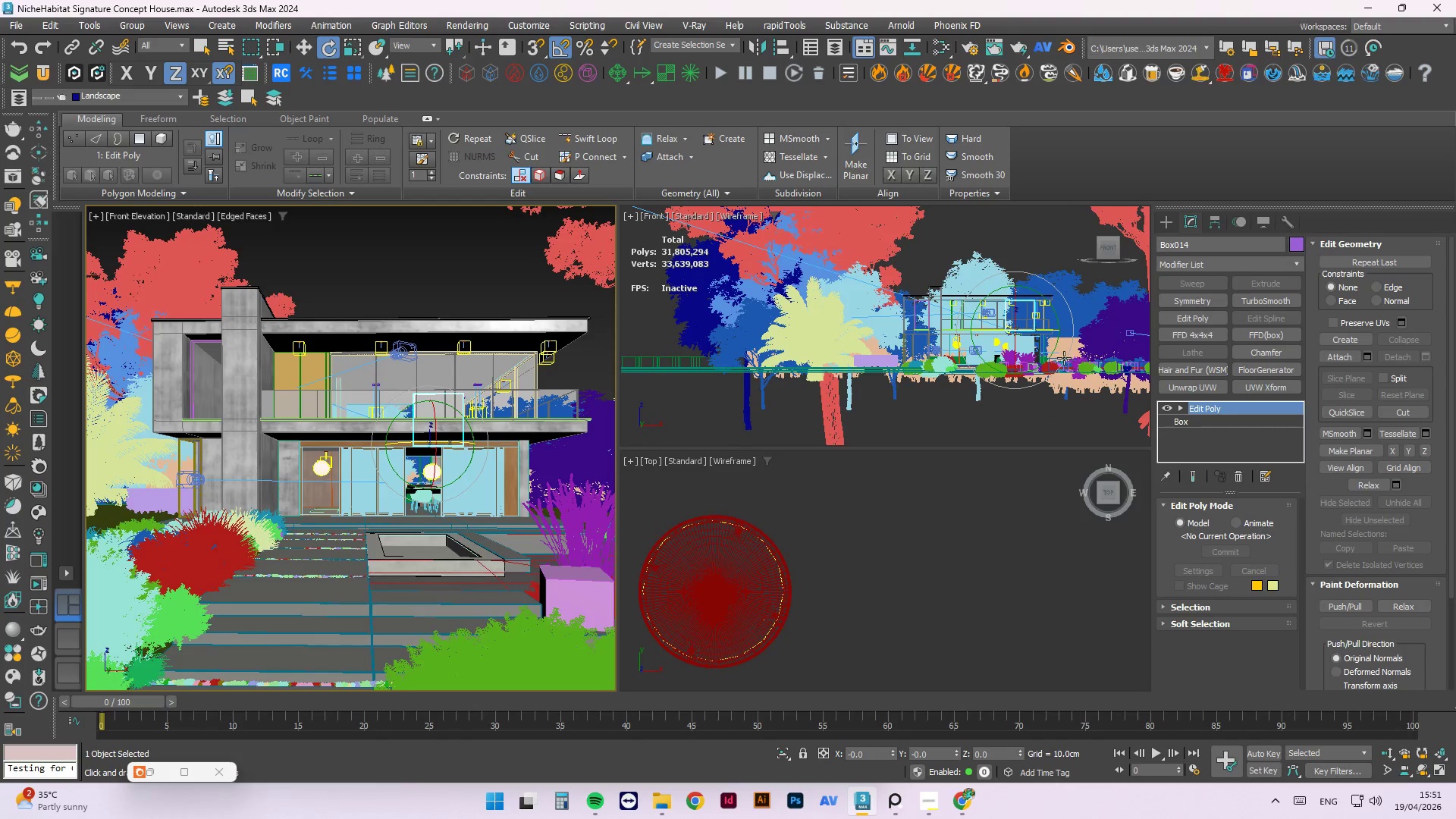 
scroll: coordinate [960, 297], scroll_direction: up, amount: 12.0
 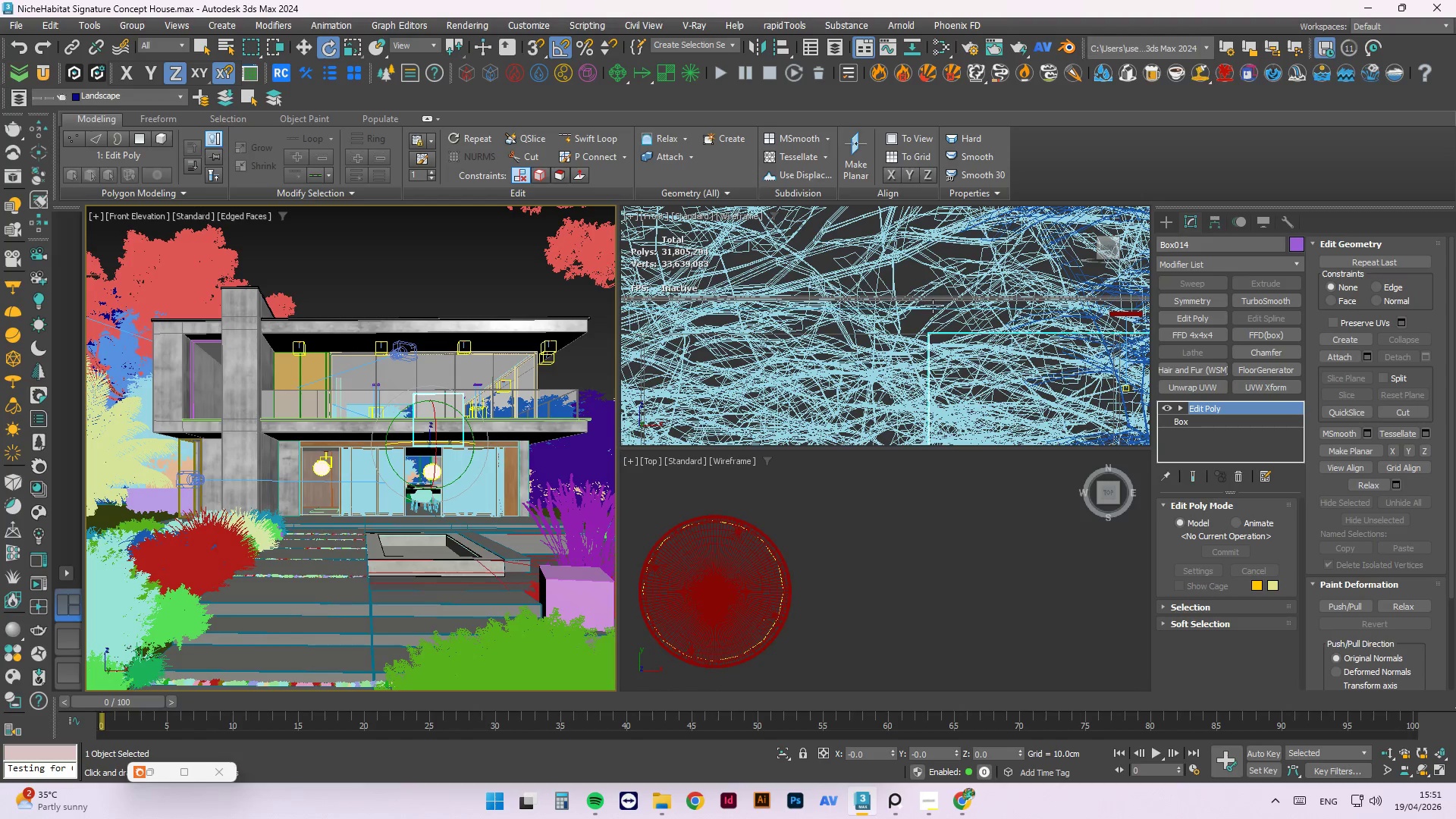 
hold_key(key=ControlLeft, duration=0.39)
 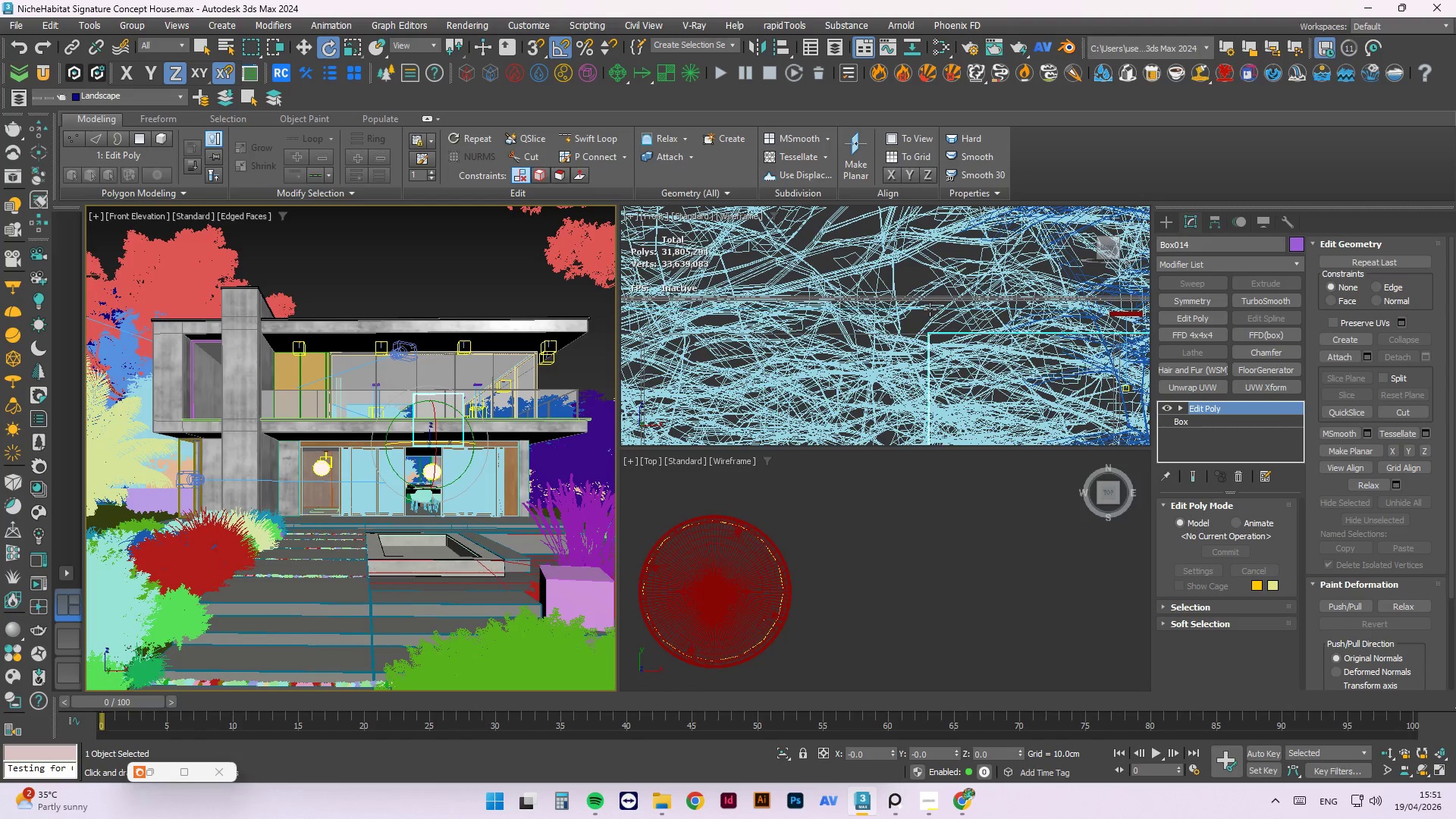 
hold_key(key=ControlLeft, duration=0.78)
 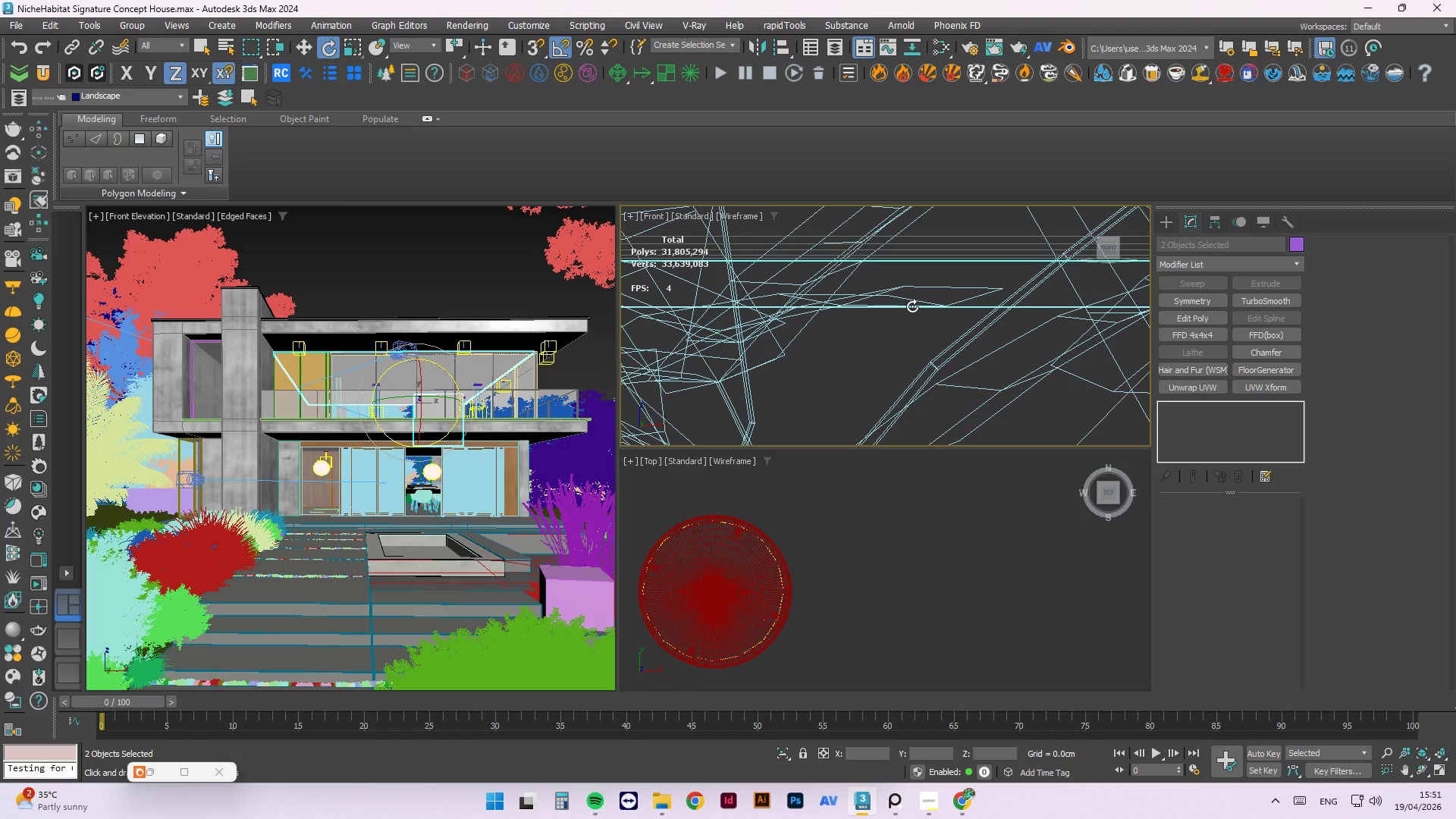 
scroll: coordinate [937, 306], scroll_direction: up, amount: 7.0
 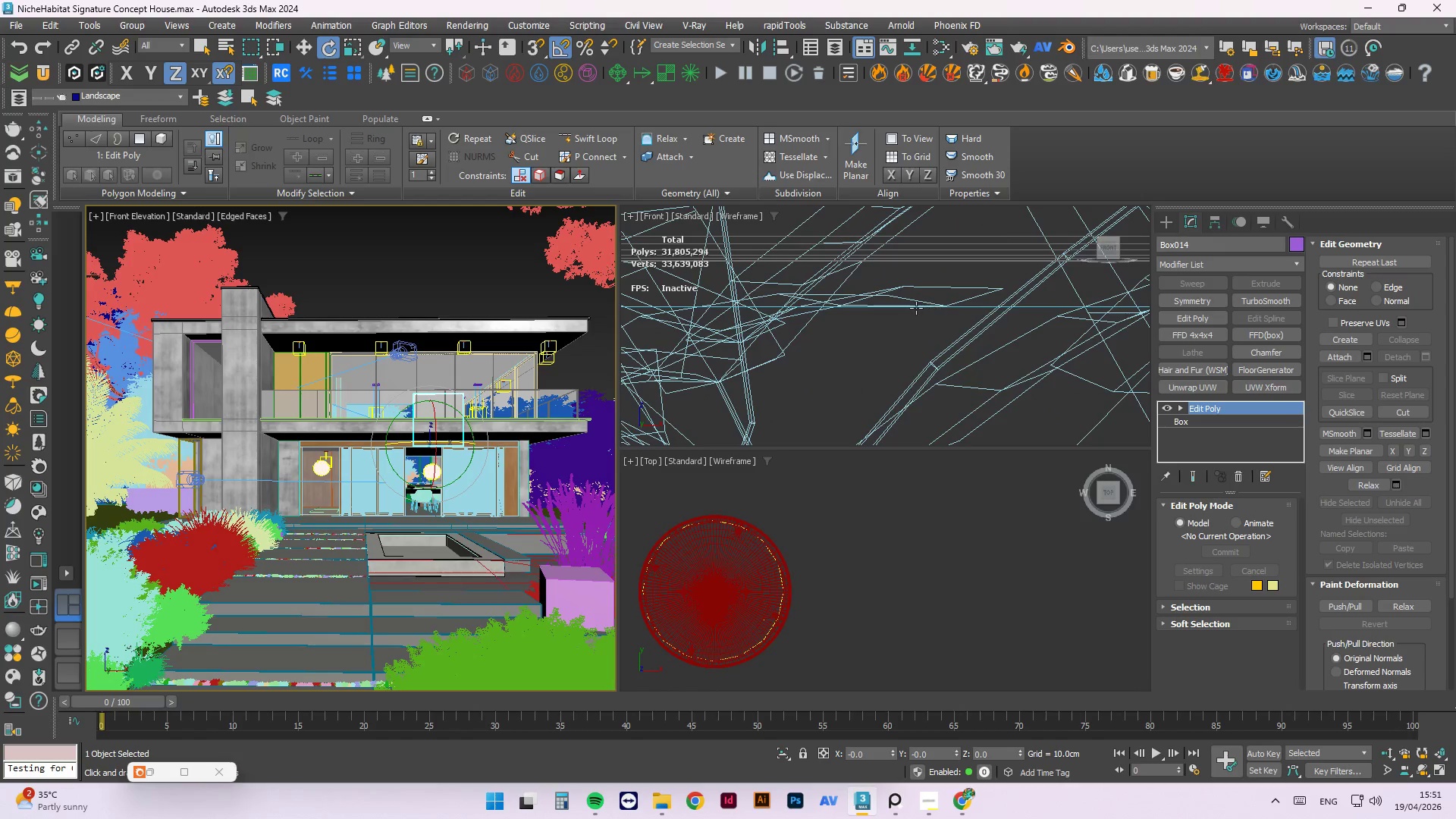 
left_click([912, 306])
 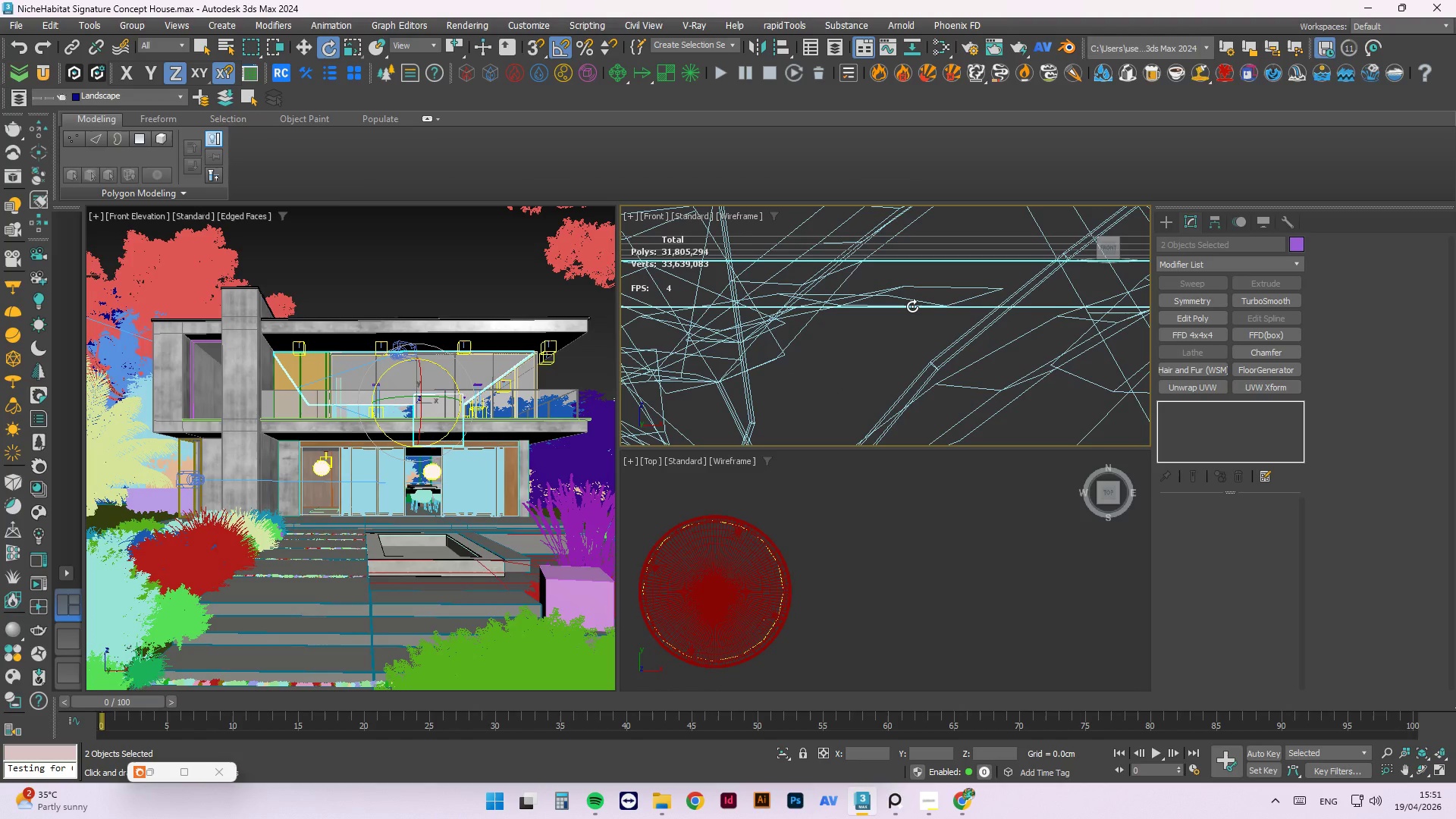 
scroll: coordinate [912, 278], scroll_direction: up, amount: 1.0
 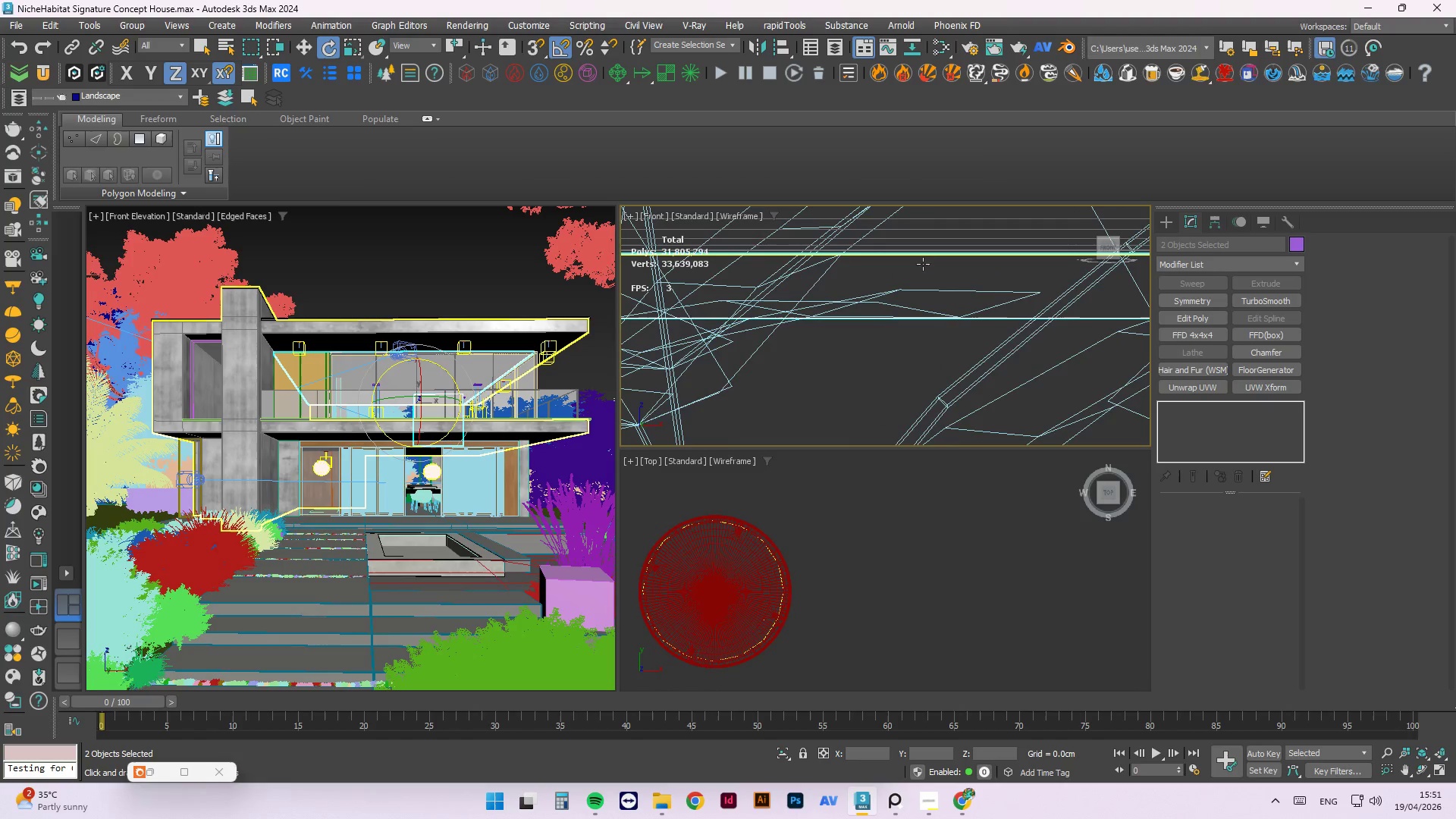 
scroll: coordinate [893, 306], scroll_direction: down, amount: 9.0
 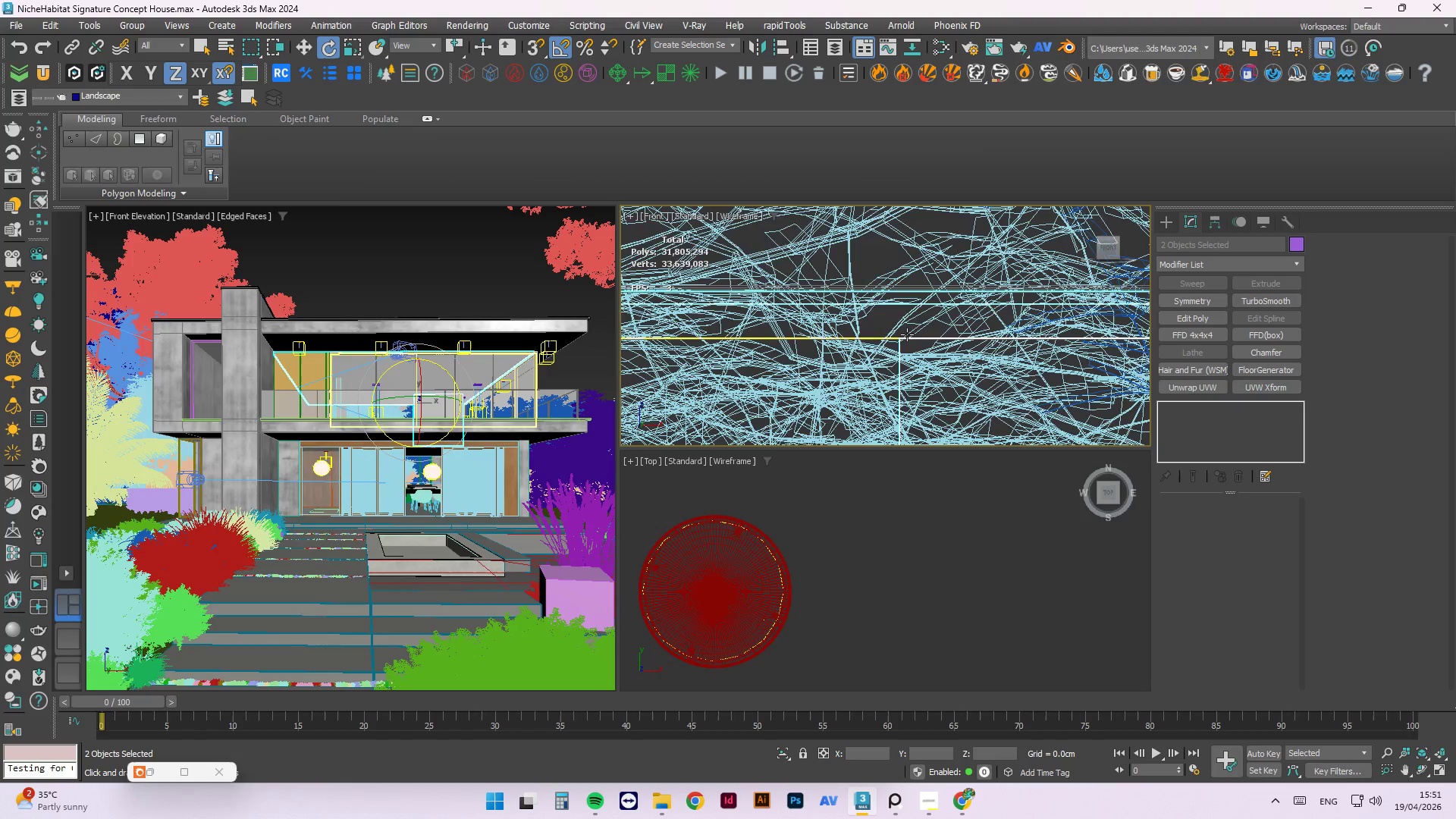 
scroll: coordinate [880, 307], scroll_direction: up, amount: 3.0
 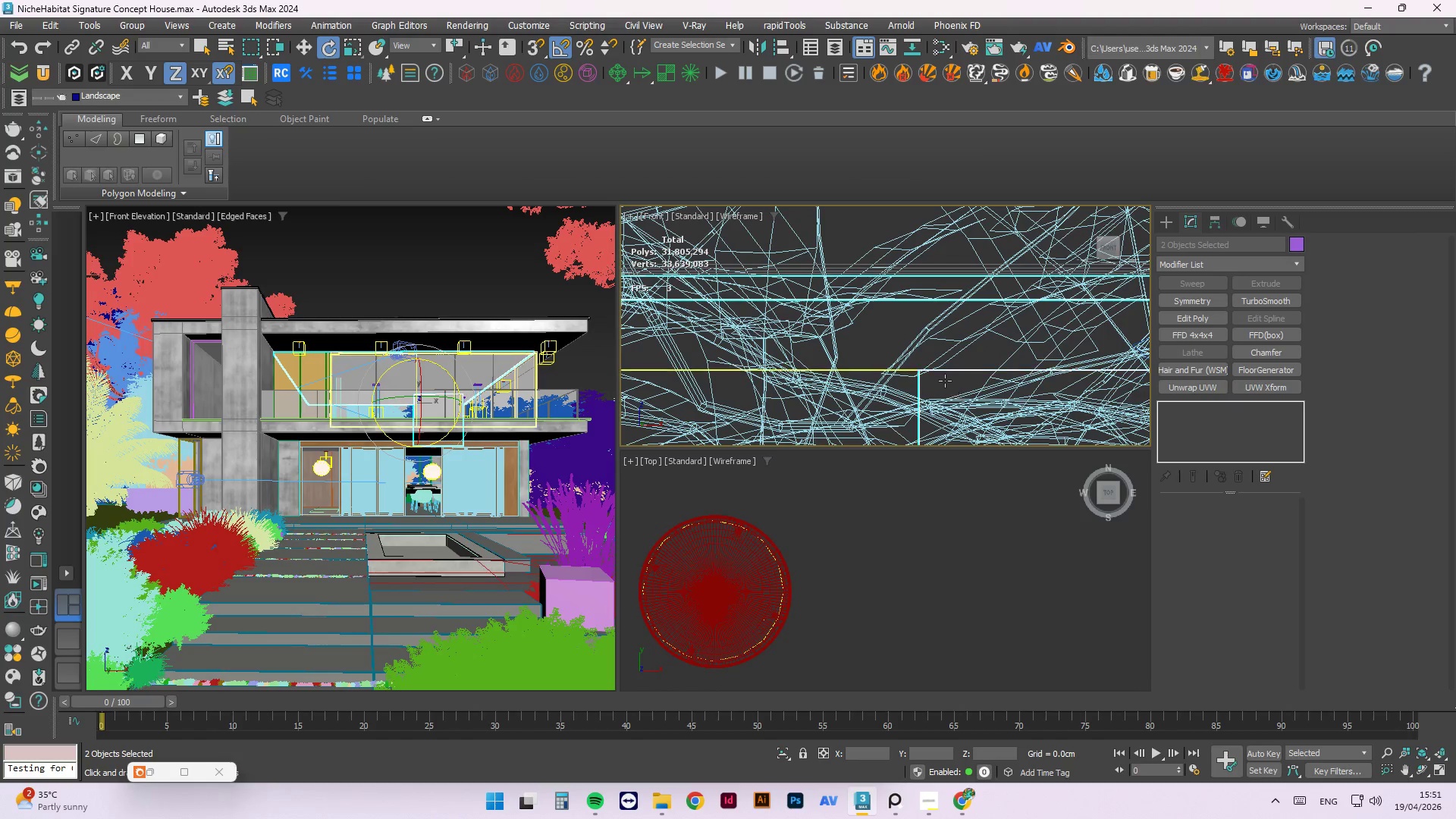 
key(Alt+AltLeft)
 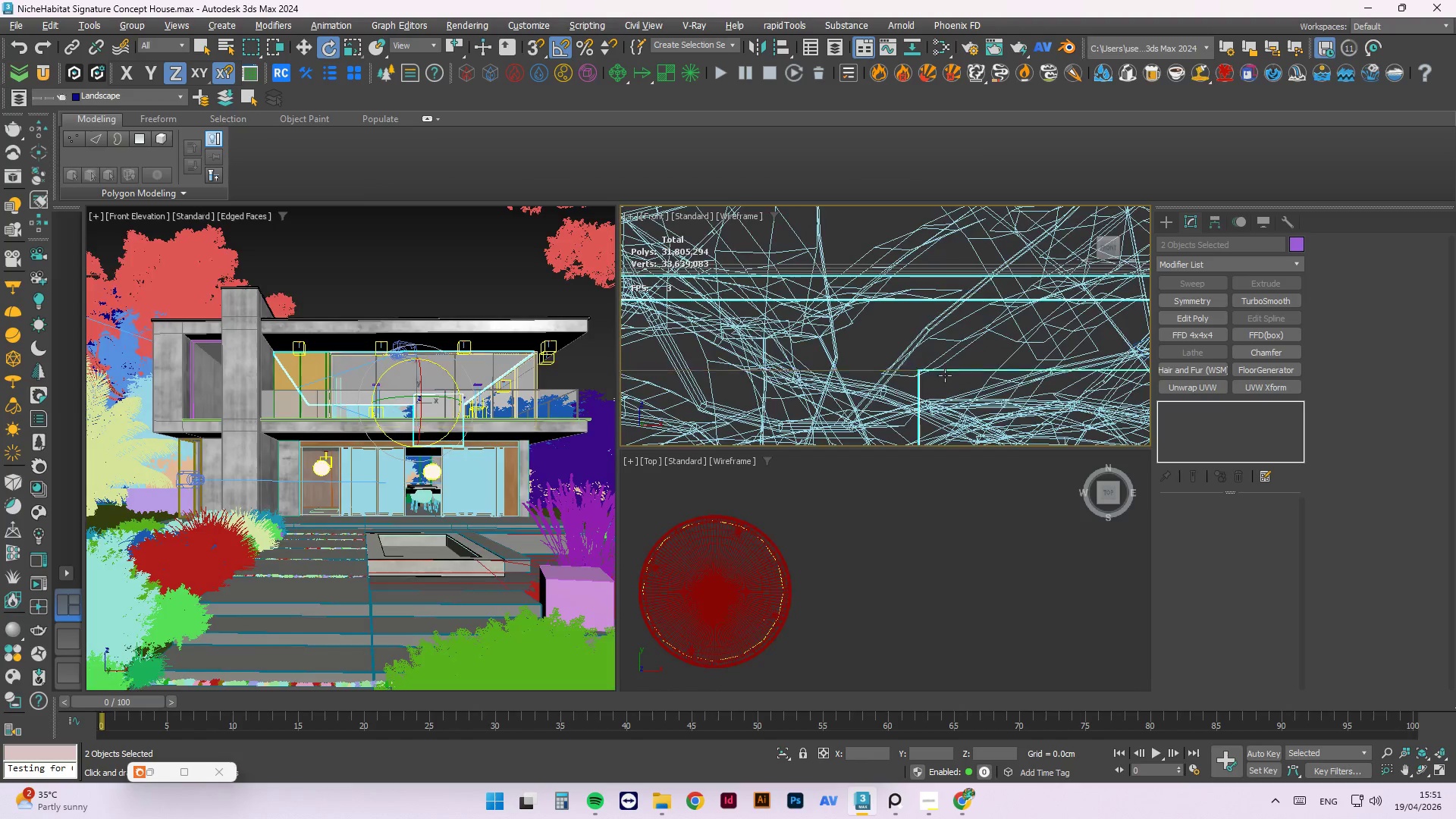 
key(Alt+Q)
 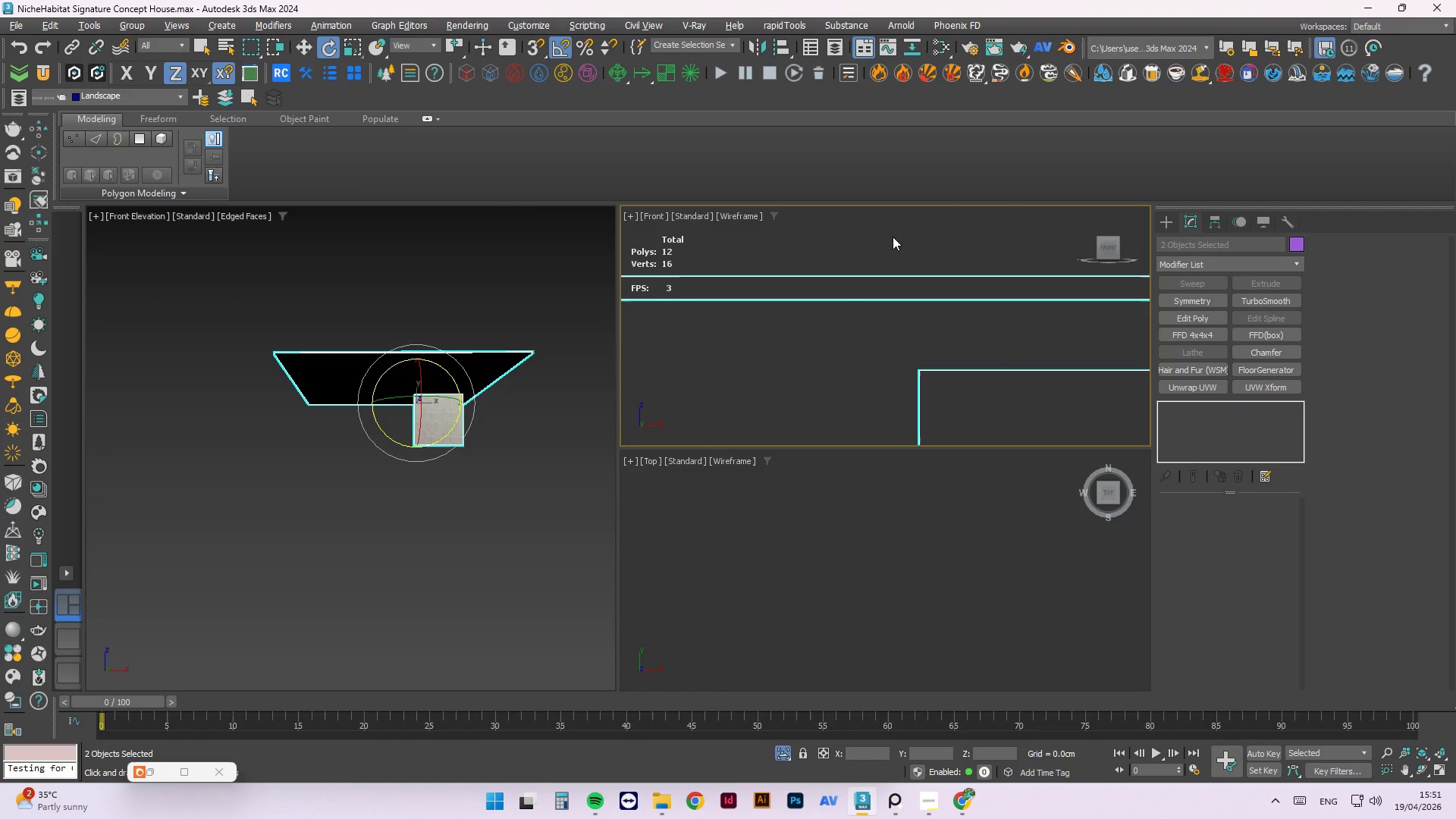 
left_click([893, 237])
 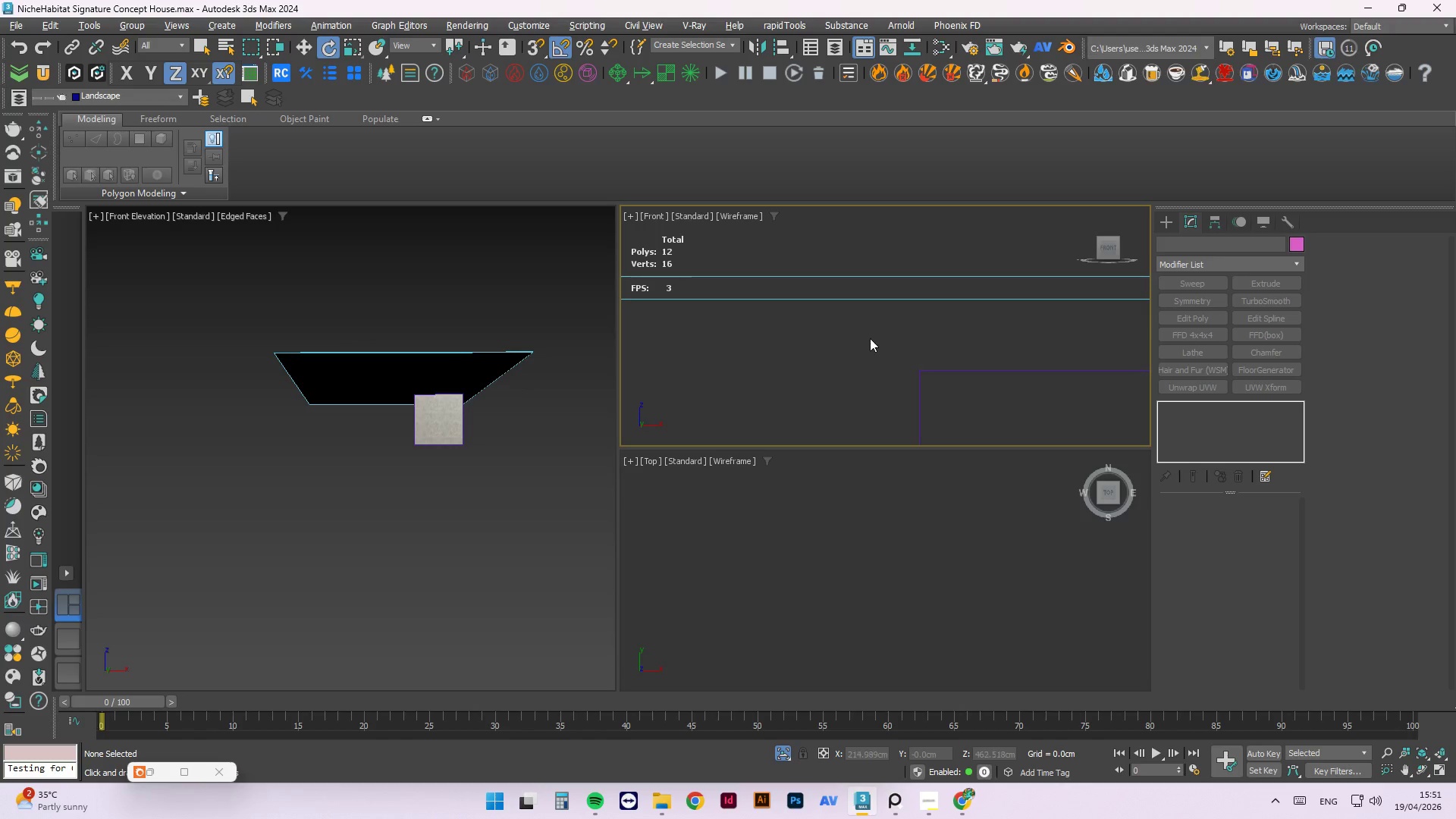 
scroll: coordinate [764, 353], scroll_direction: down, amount: 3.0
 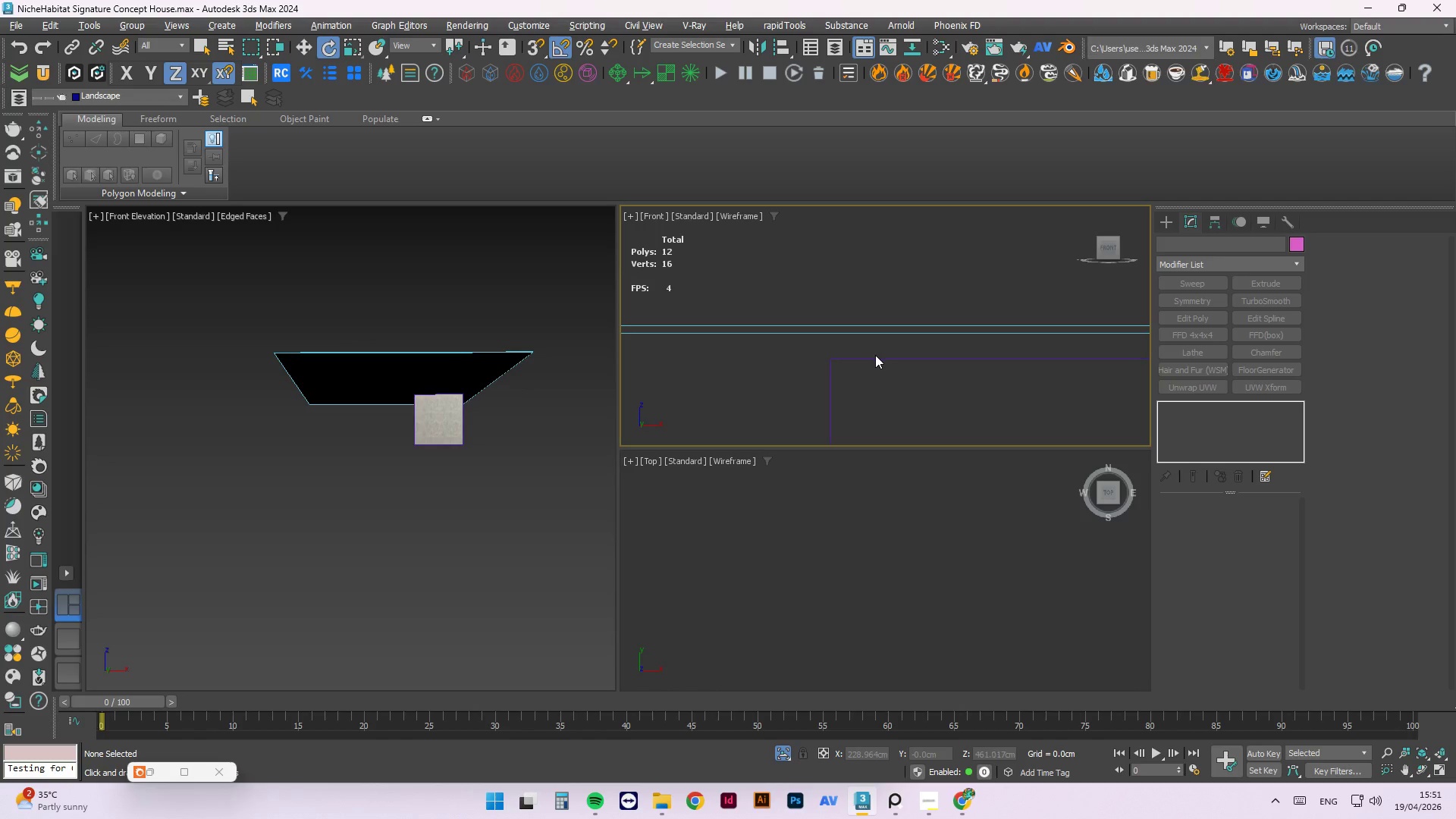 
left_click([874, 356])
 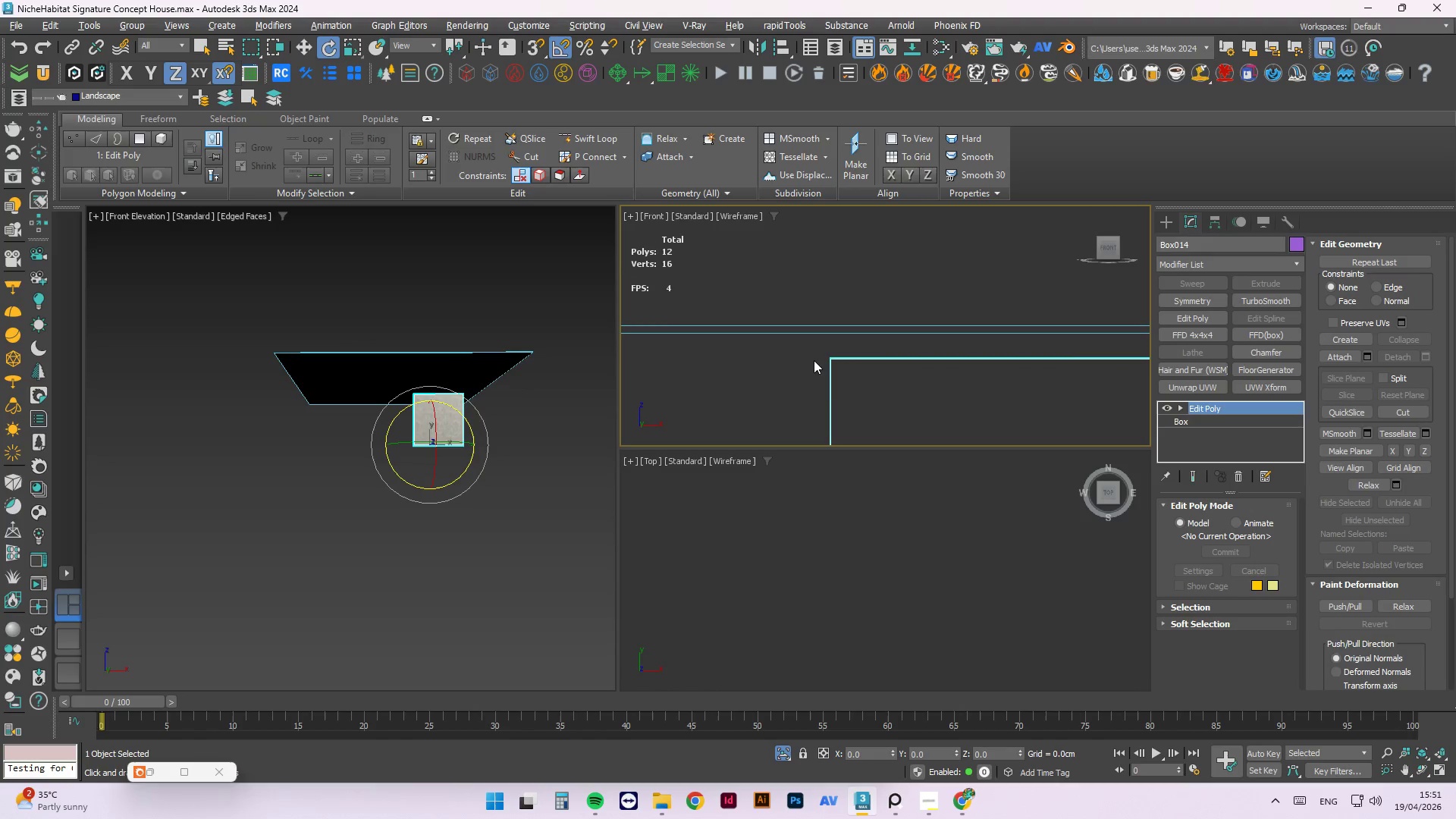 
scroll: coordinate [812, 345], scroll_direction: down, amount: 3.0
 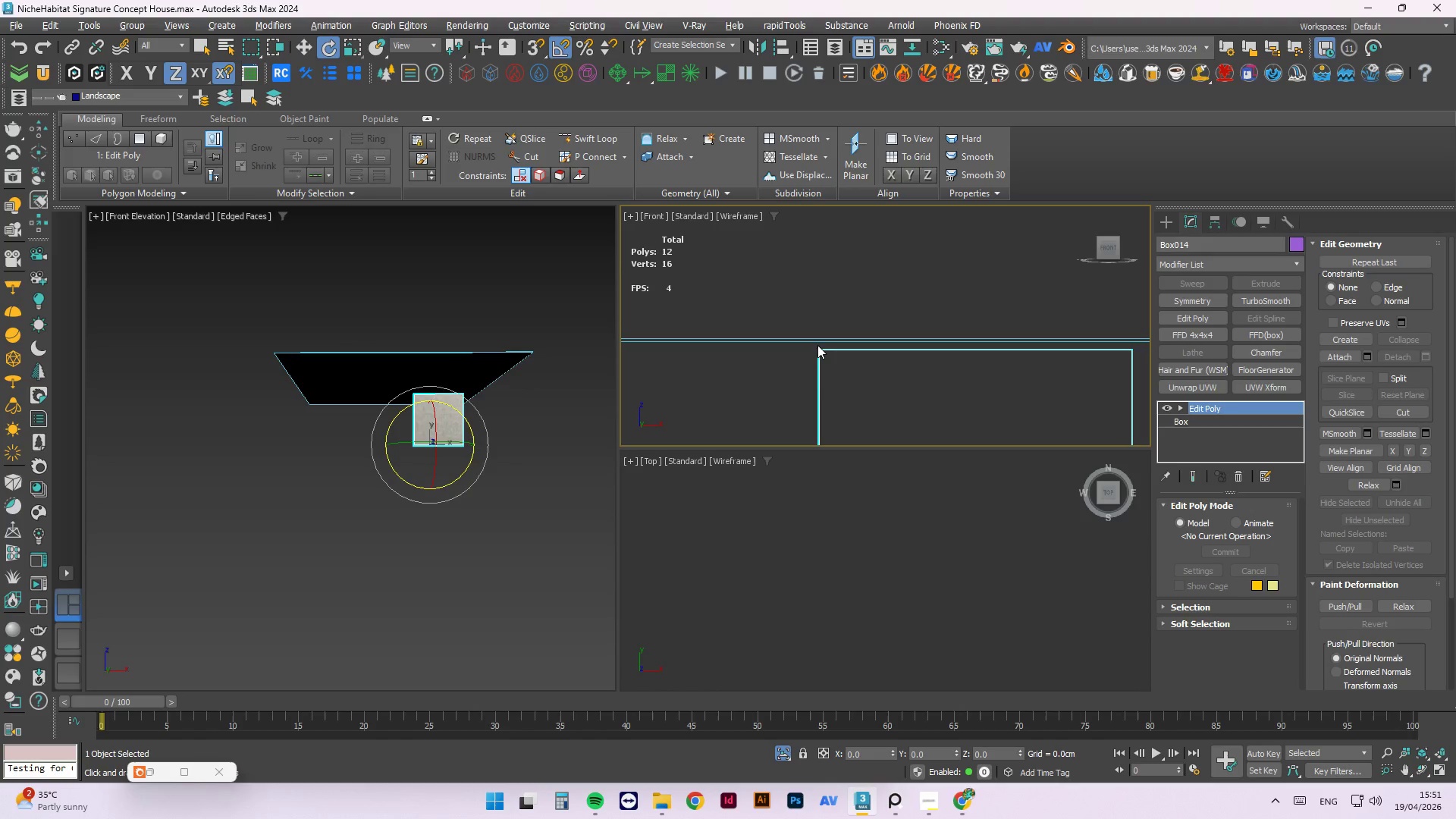 
key(1)
 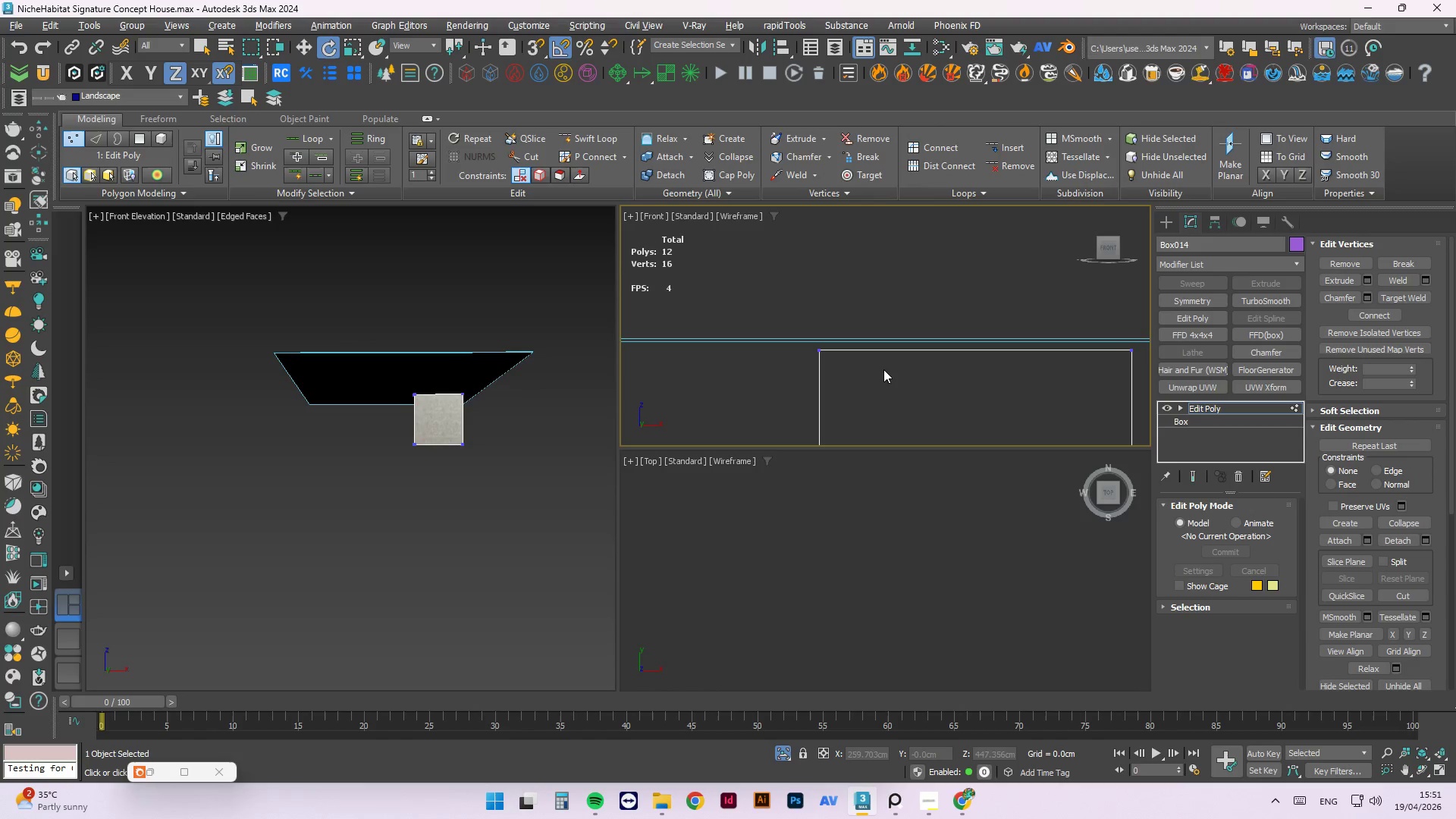 
scroll: coordinate [884, 366], scroll_direction: down, amount: 2.0
 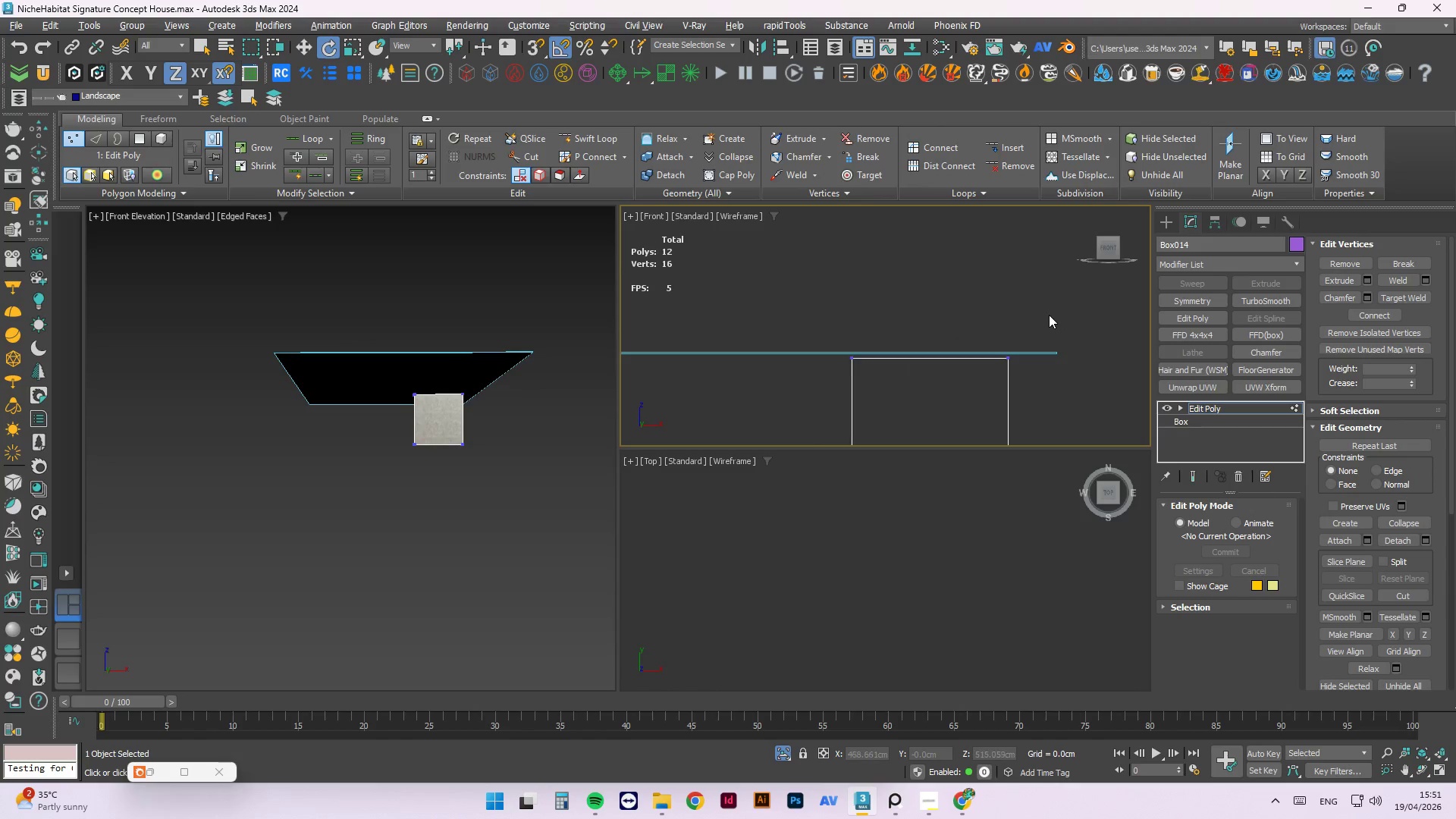 
left_click_drag(start_coordinate=[961, 331], to_coordinate=[1009, 312])
 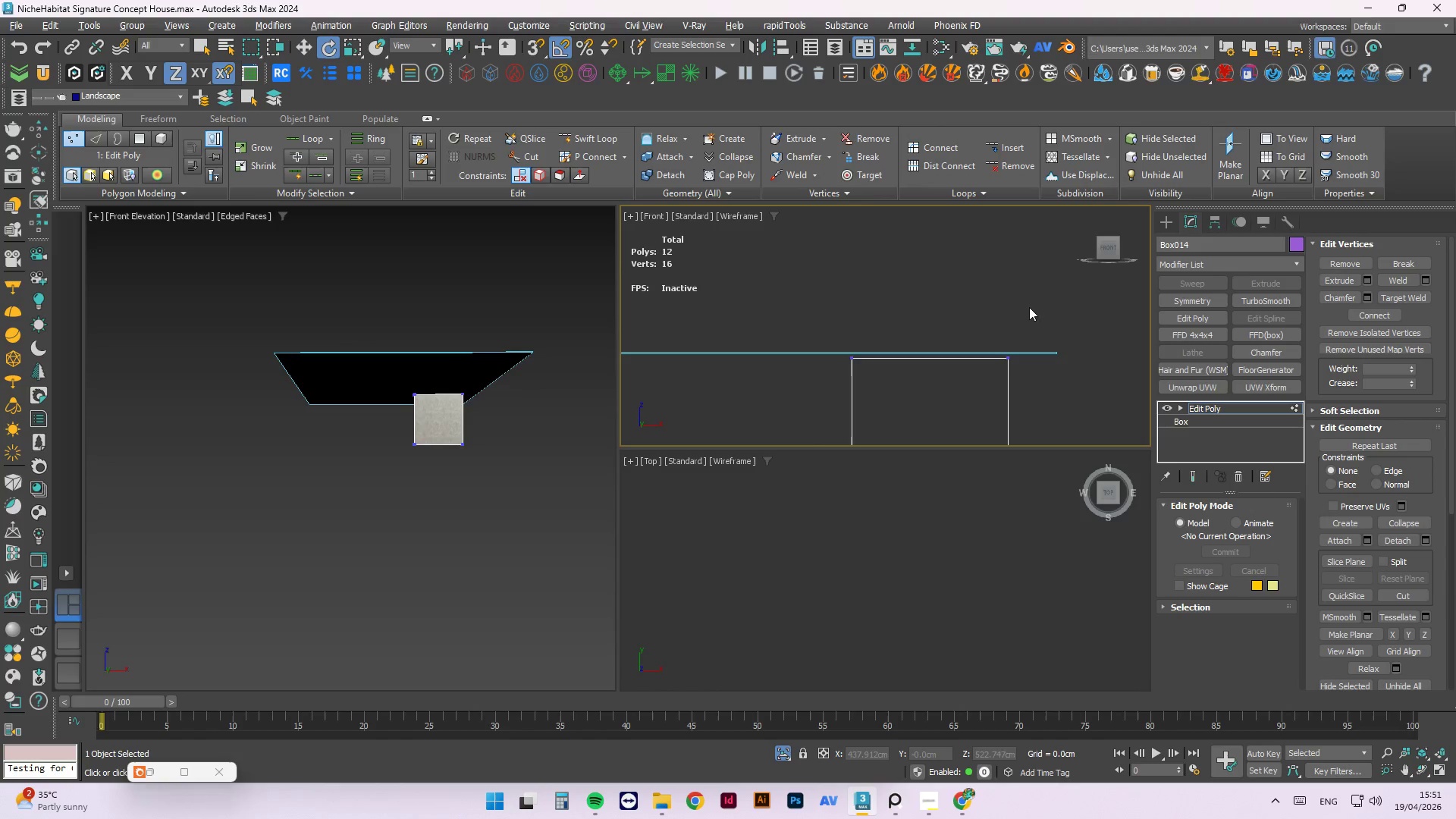 
left_click_drag(start_coordinate=[1045, 305], to_coordinate=[733, 386])
 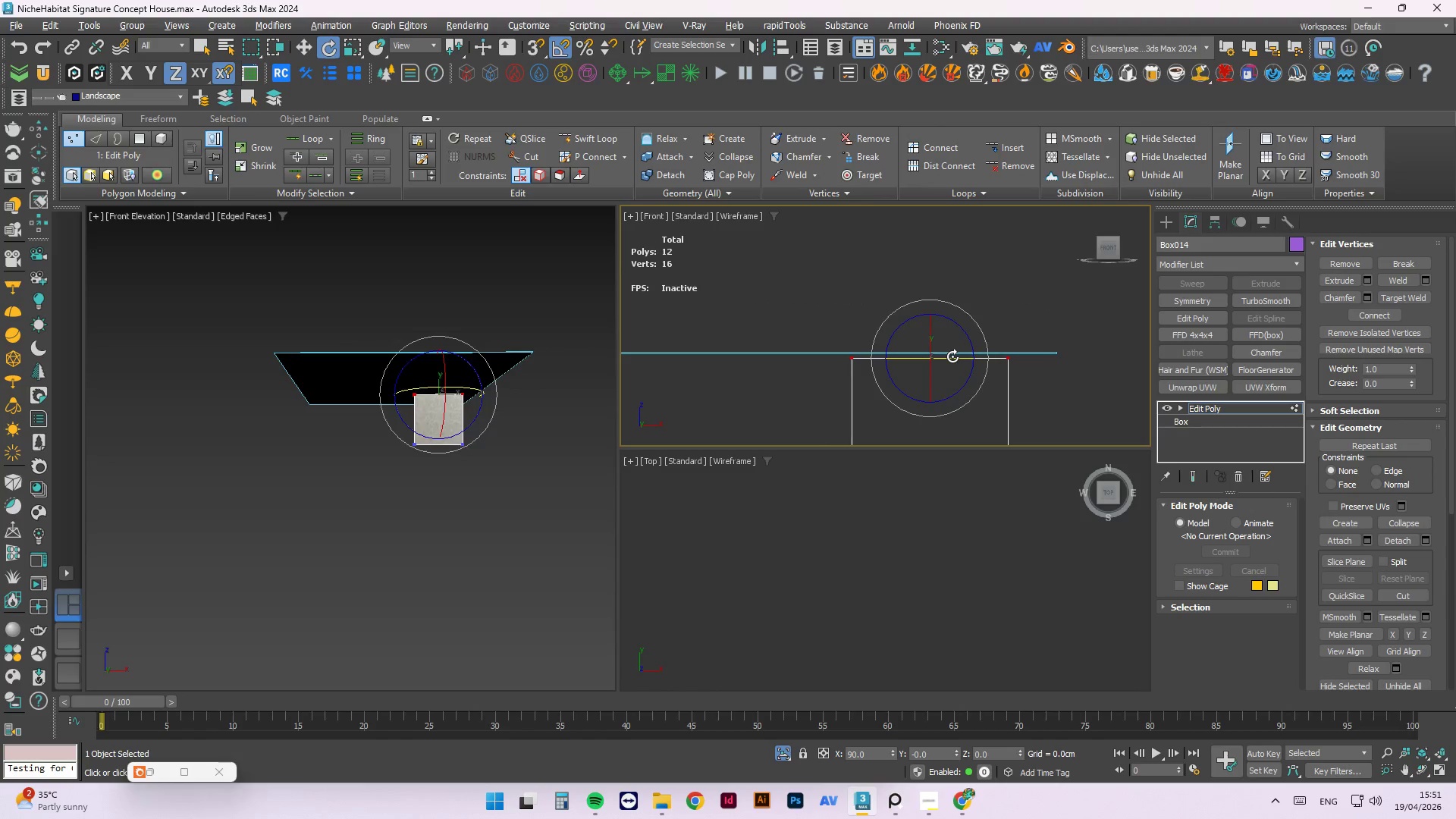 
key(W)
 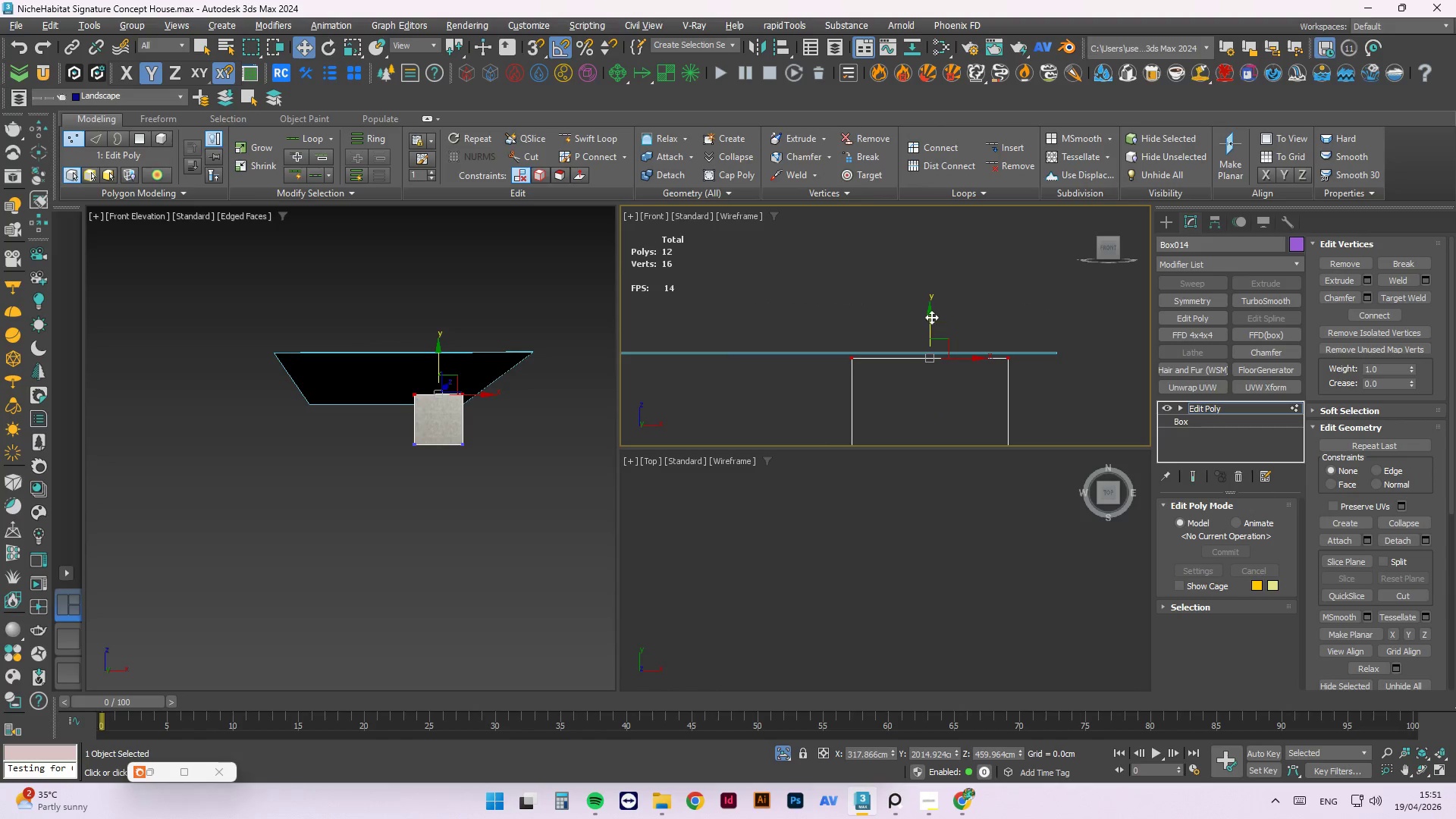 
left_click_drag(start_coordinate=[931, 317], to_coordinate=[1070, 301])
 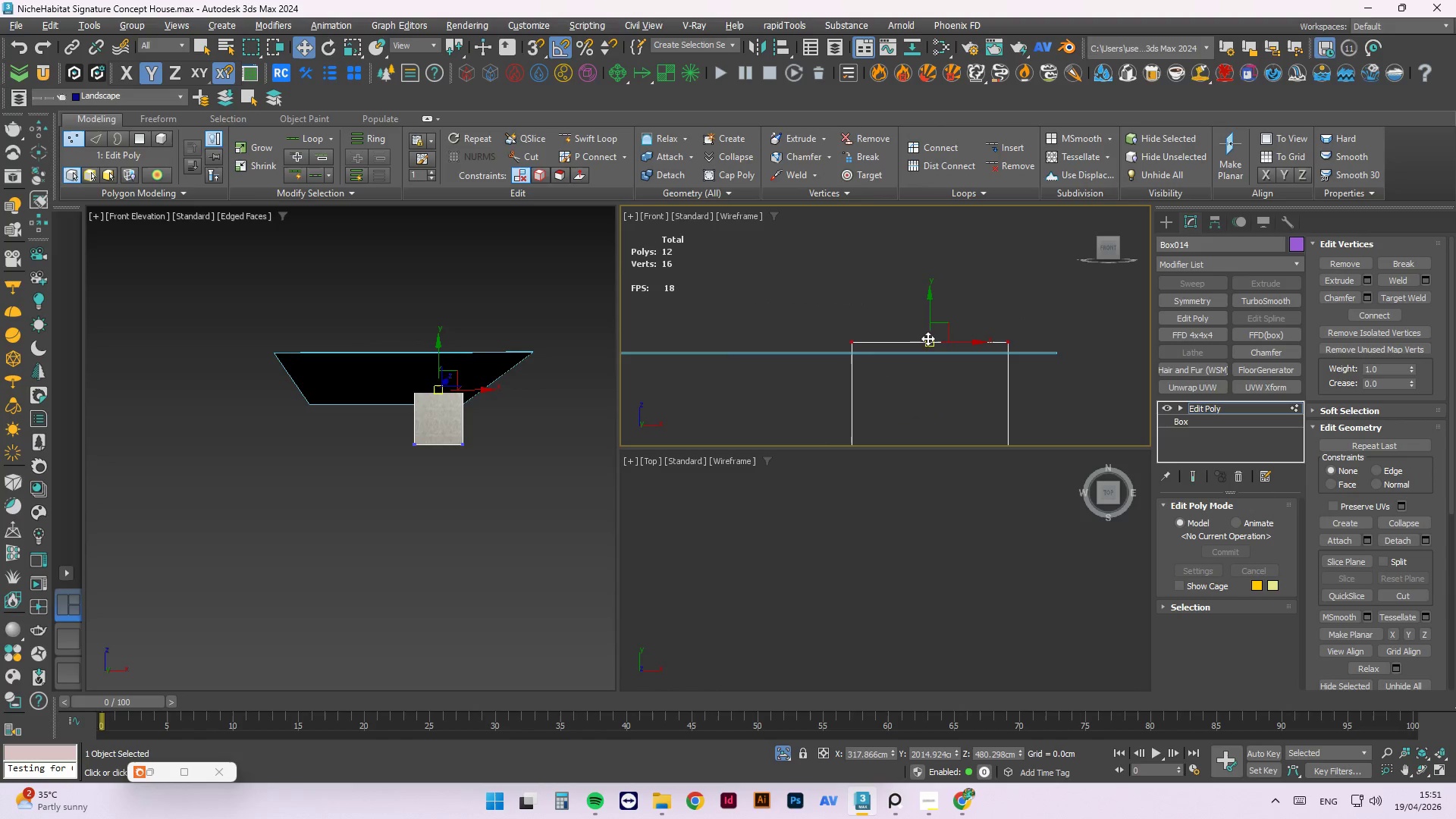 
left_click_drag(start_coordinate=[927, 323], to_coordinate=[1092, 337])
 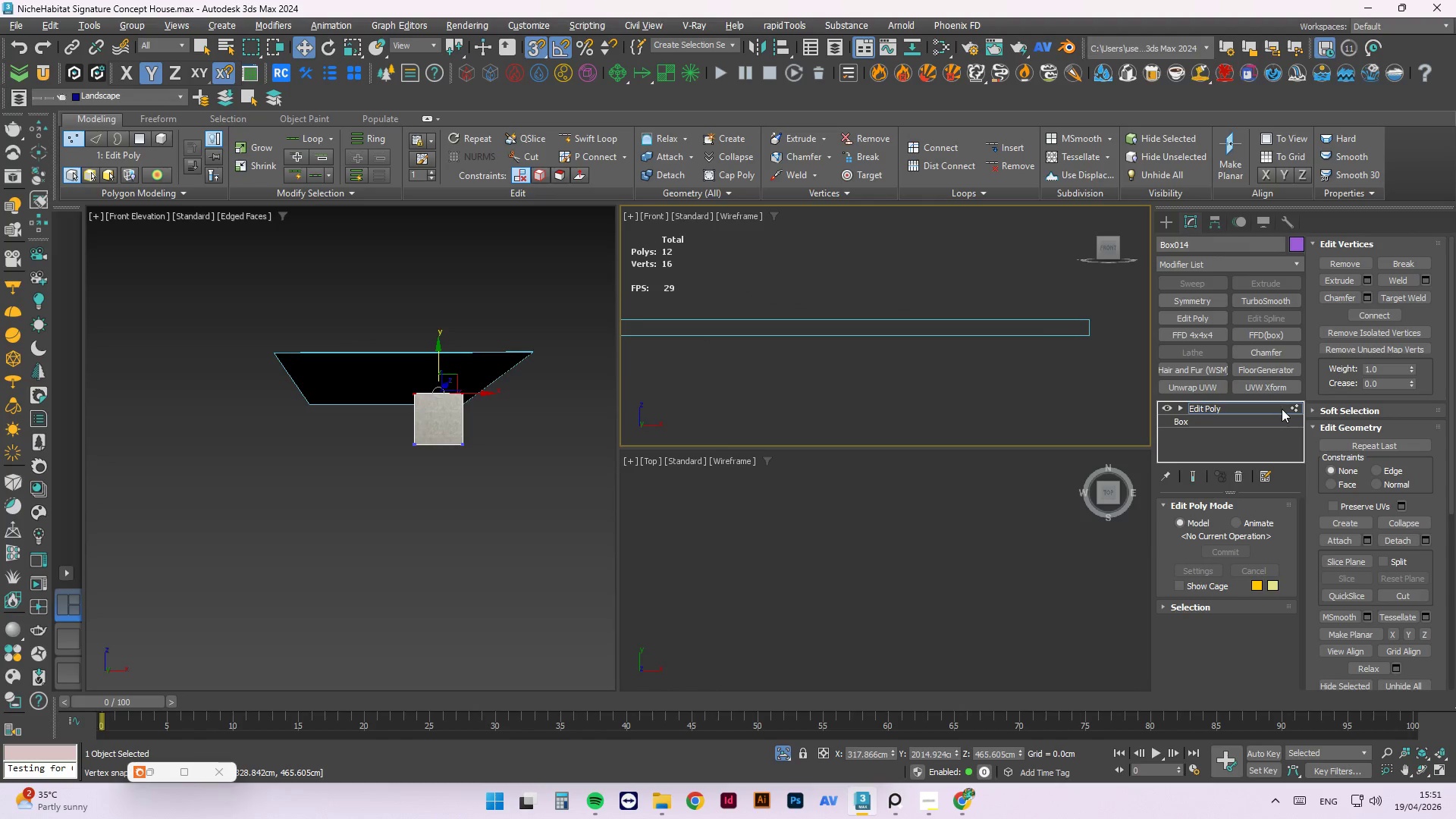 
key(S)
 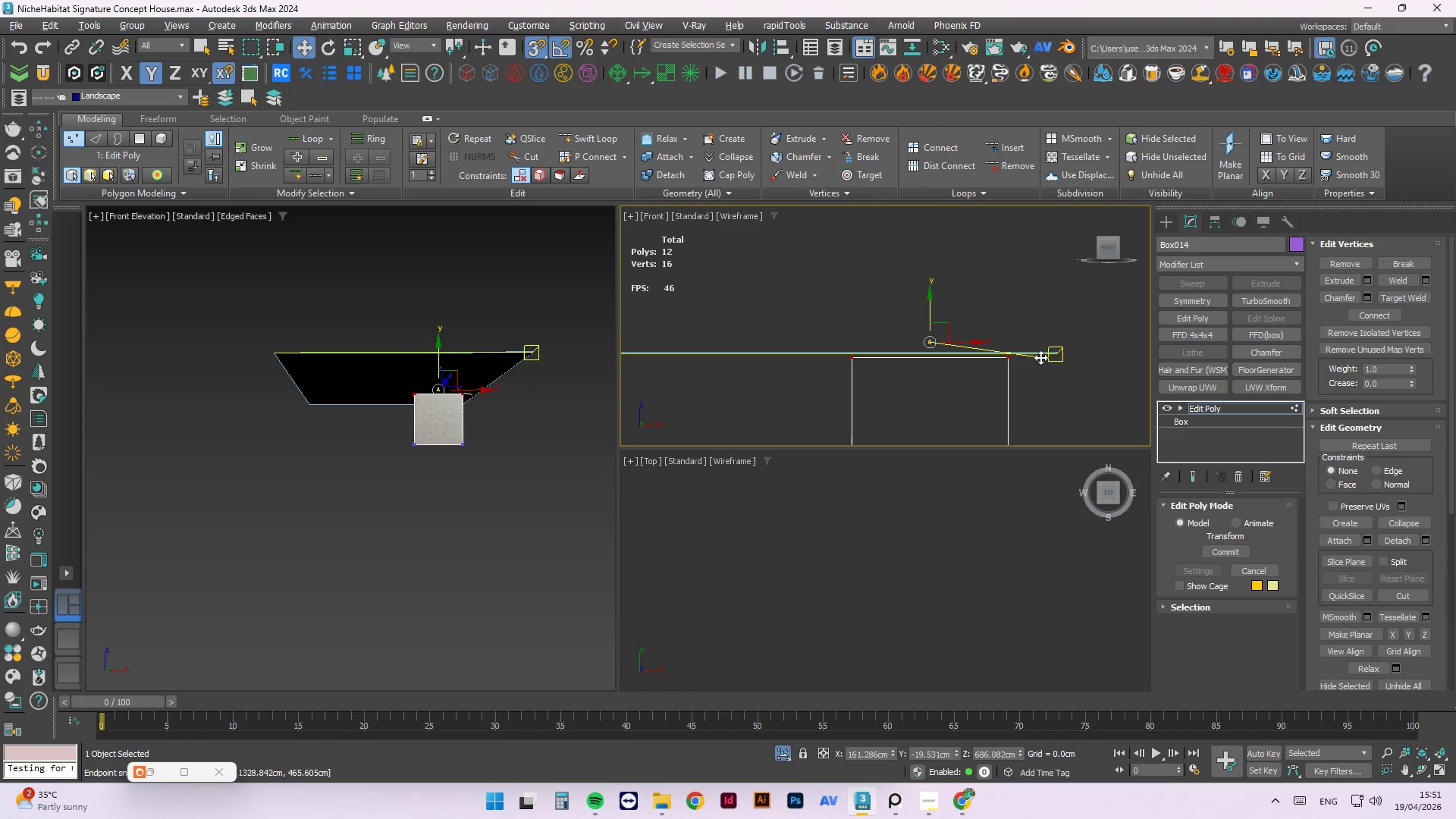 
scroll: coordinate [1097, 342], scroll_direction: up, amount: 7.0
 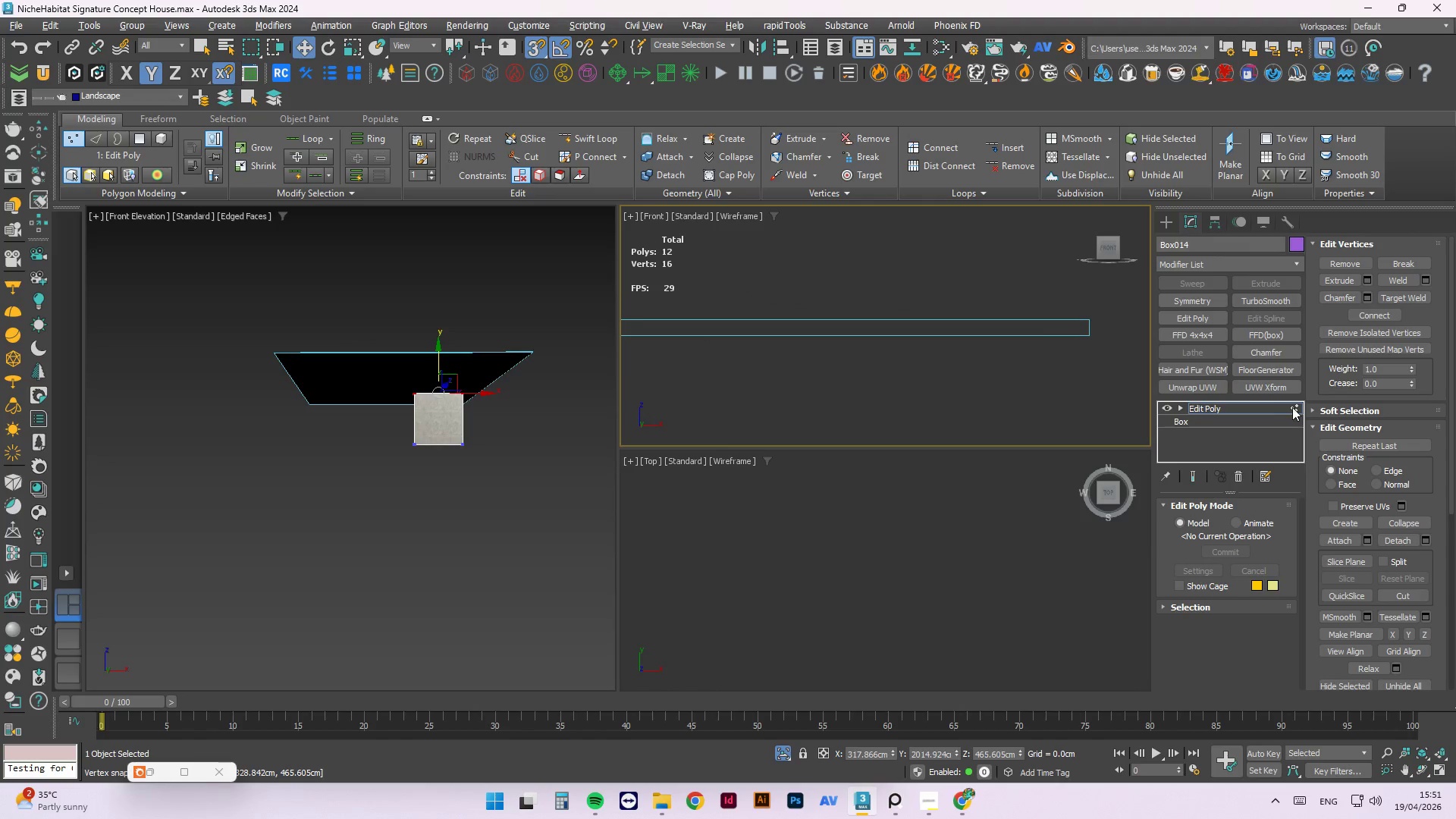 
double_click([875, 266])
 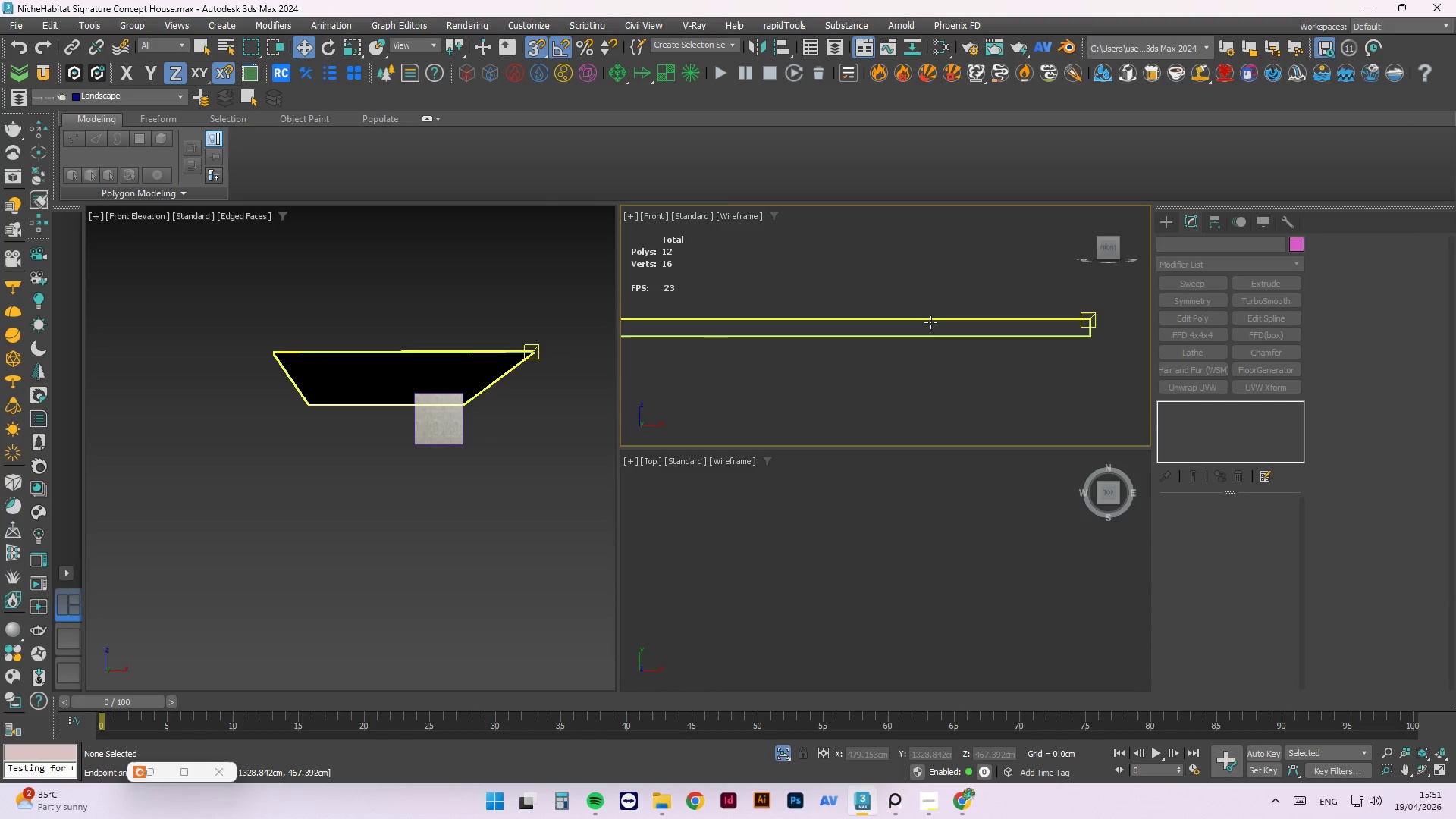 
scroll: coordinate [1002, 281], scroll_direction: down, amount: 6.0
 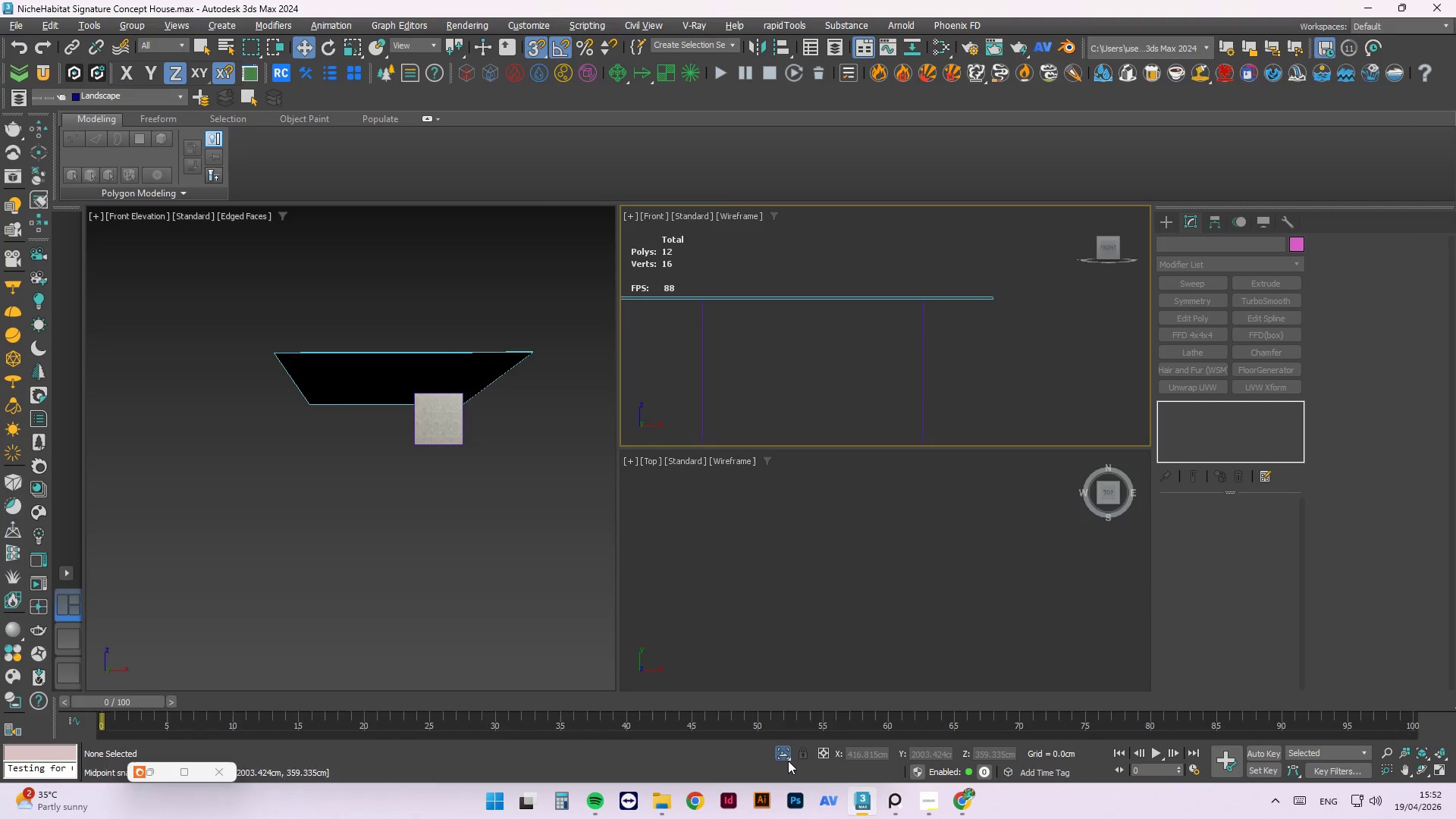 
left_click([786, 754])
 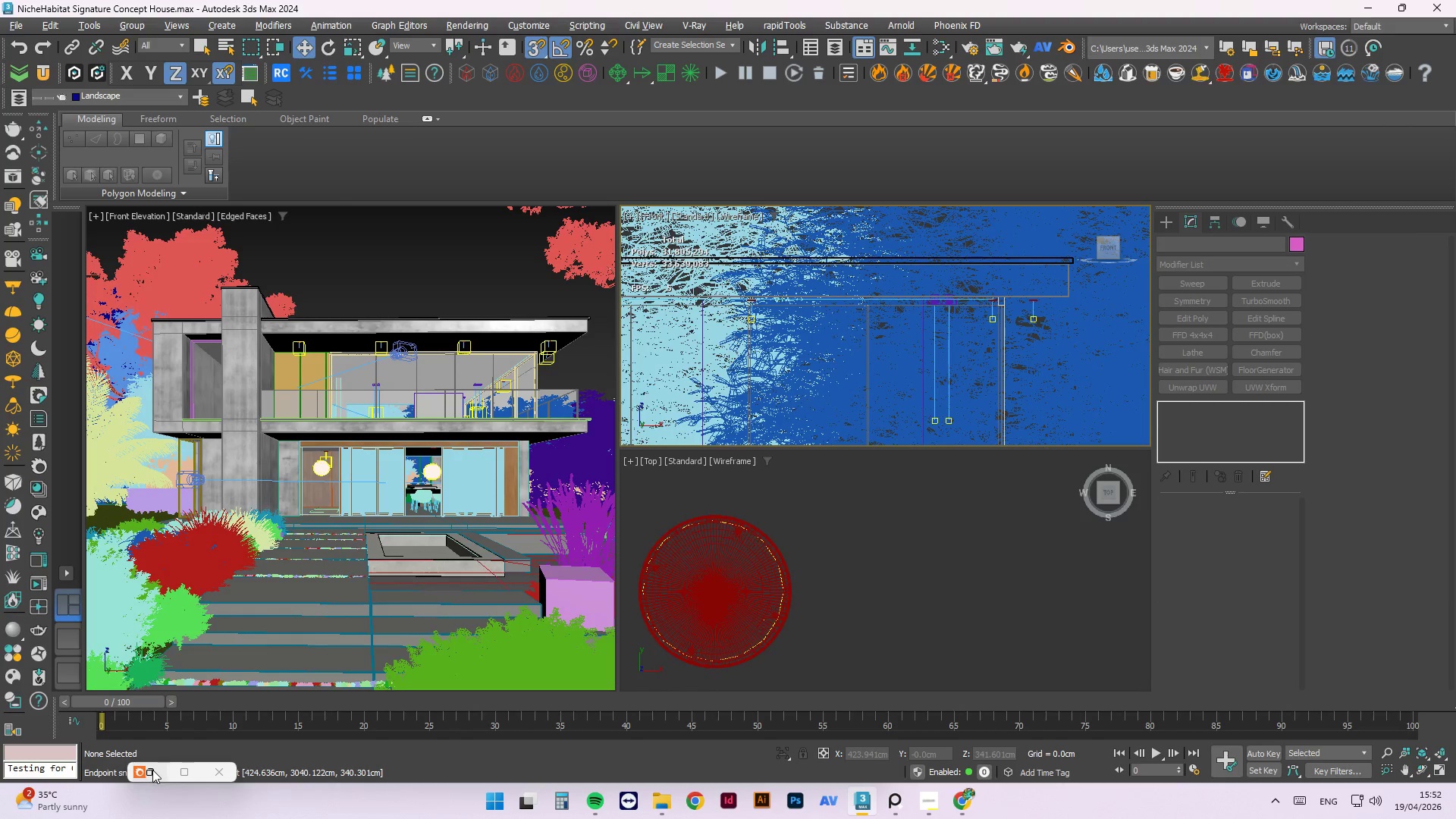 
key(Control+S)
 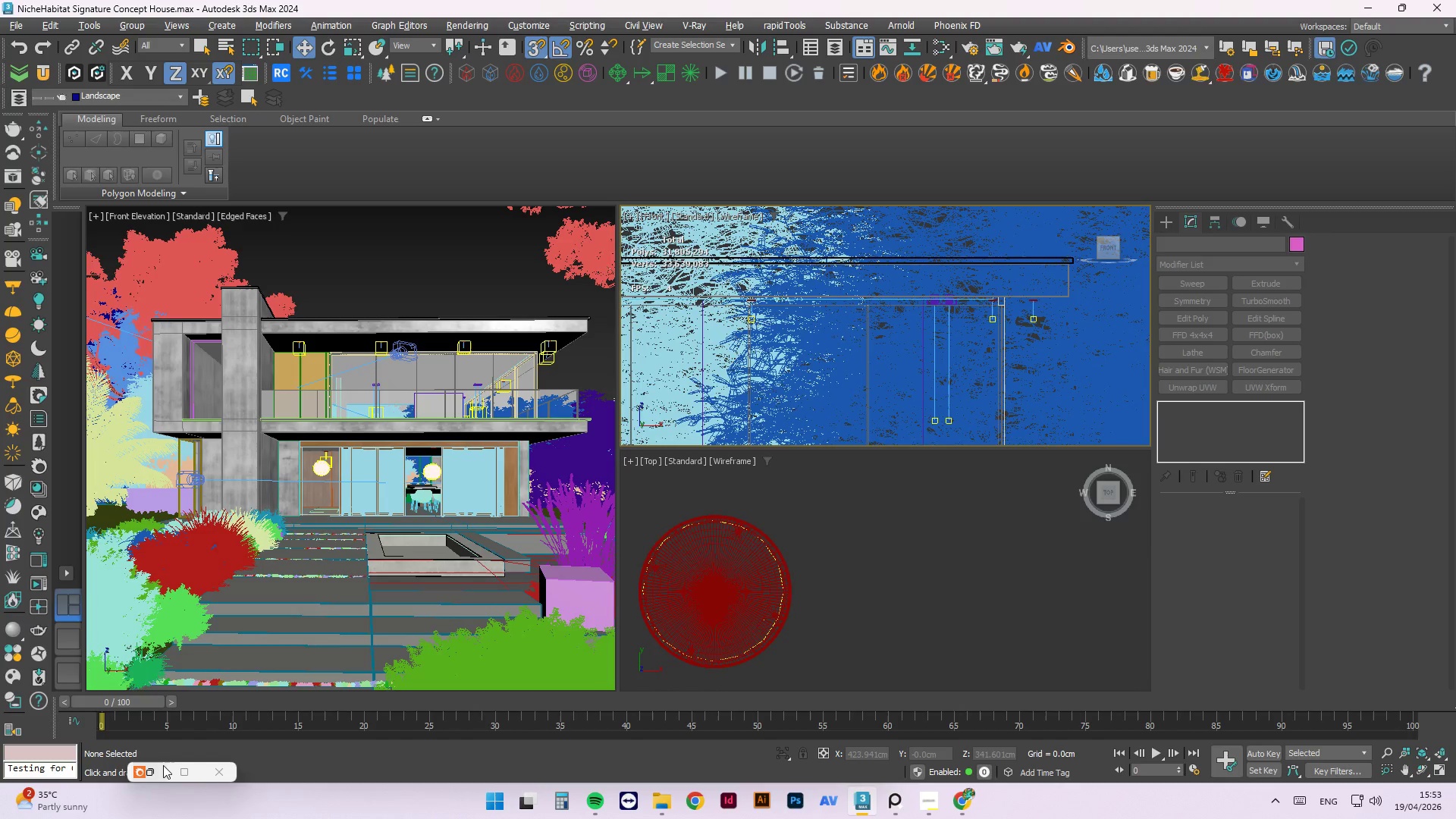 
wait(77.11)
 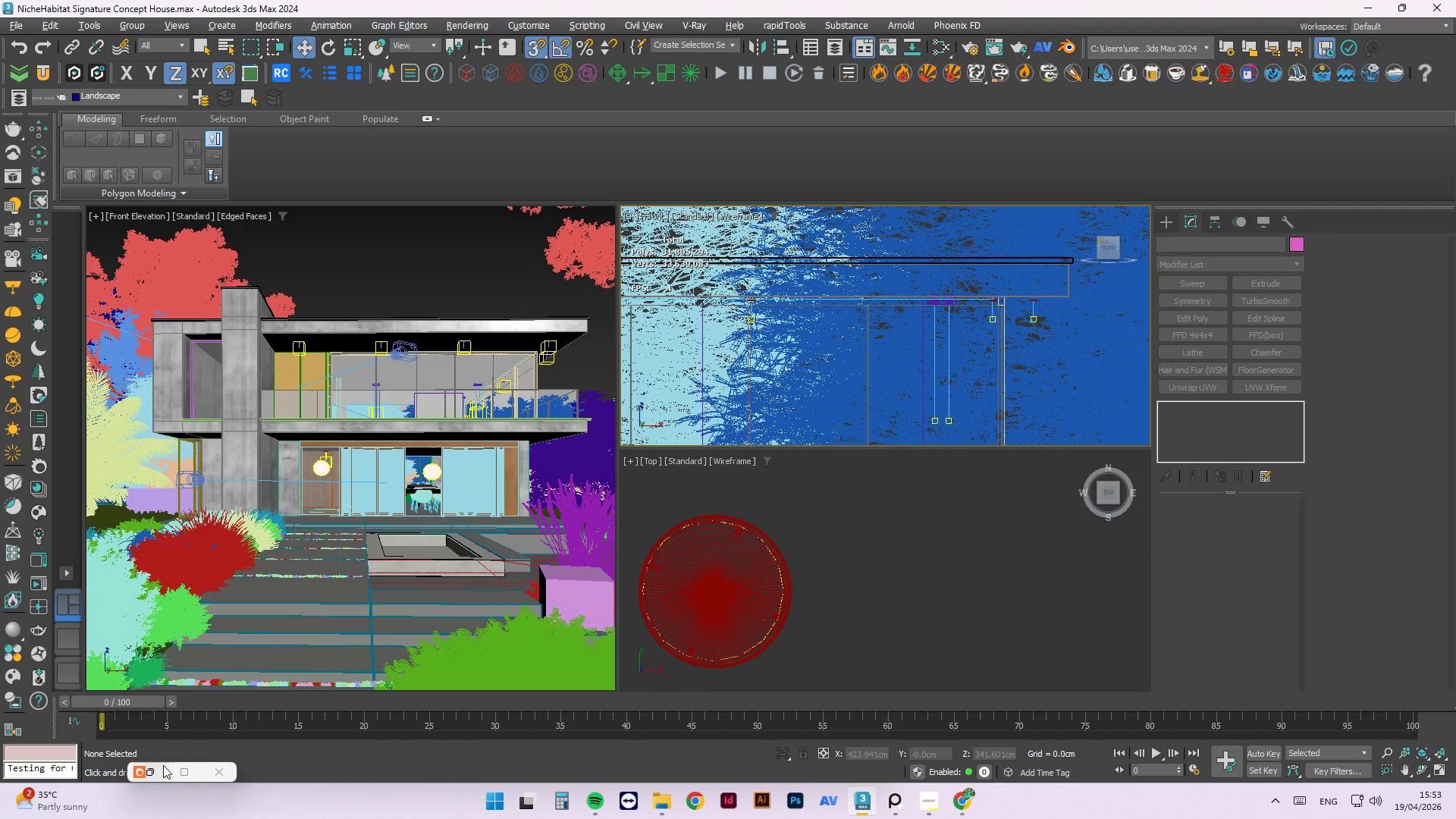 
left_click([149, 773])
 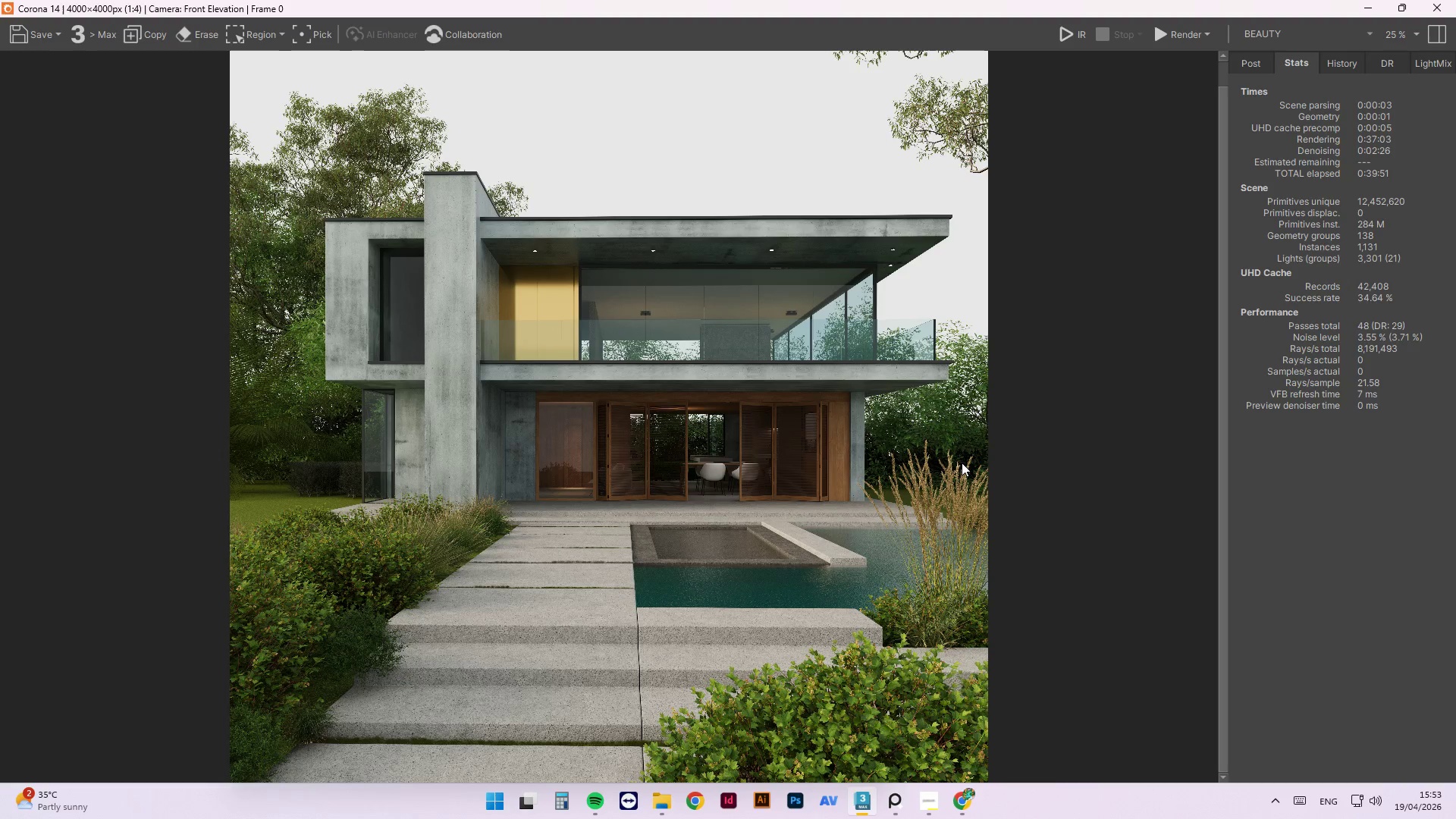 
scroll: coordinate [868, 507], scroll_direction: up, amount: 2.0
 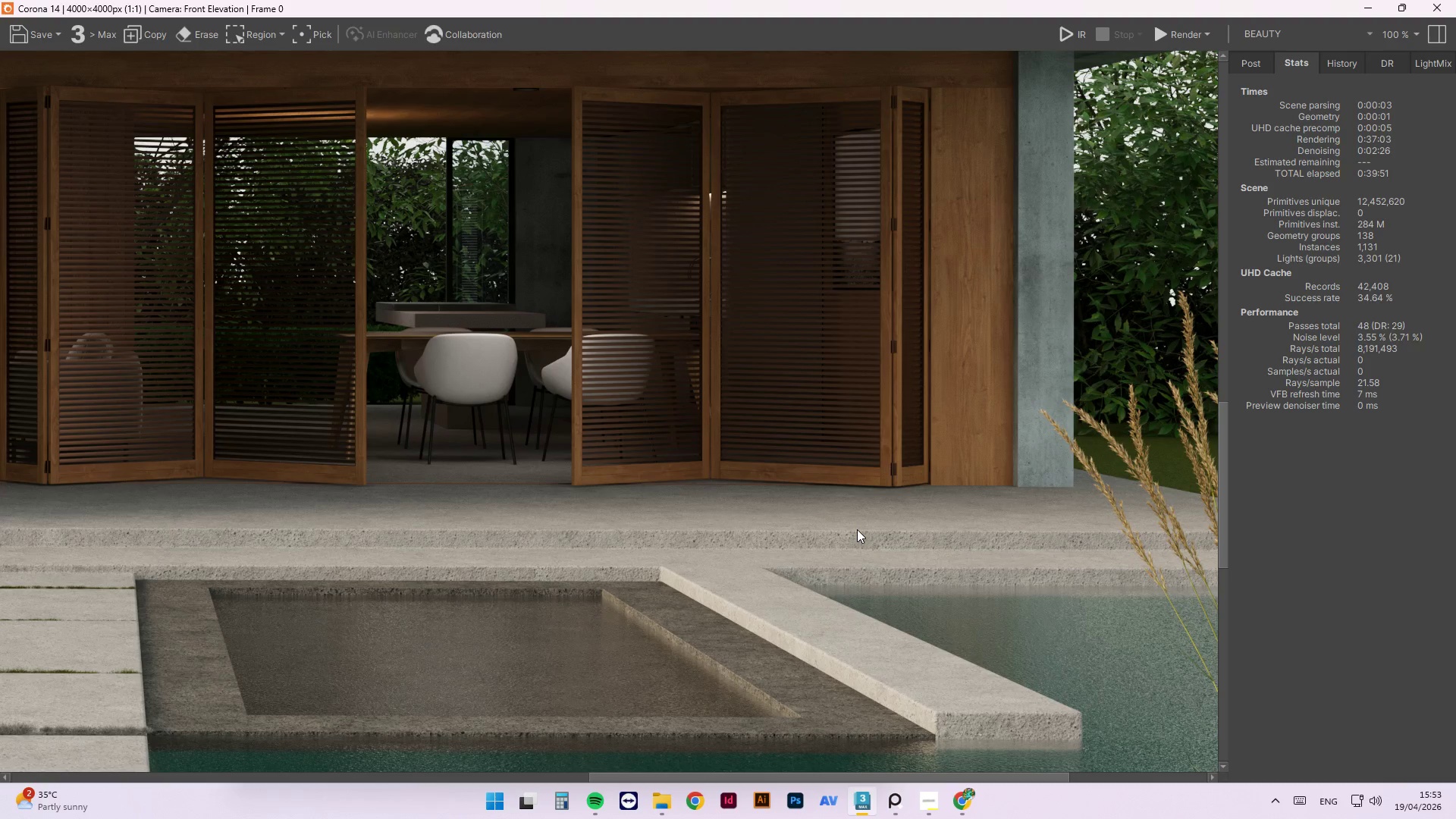 
scroll: coordinate [815, 520], scroll_direction: down, amount: 3.0
 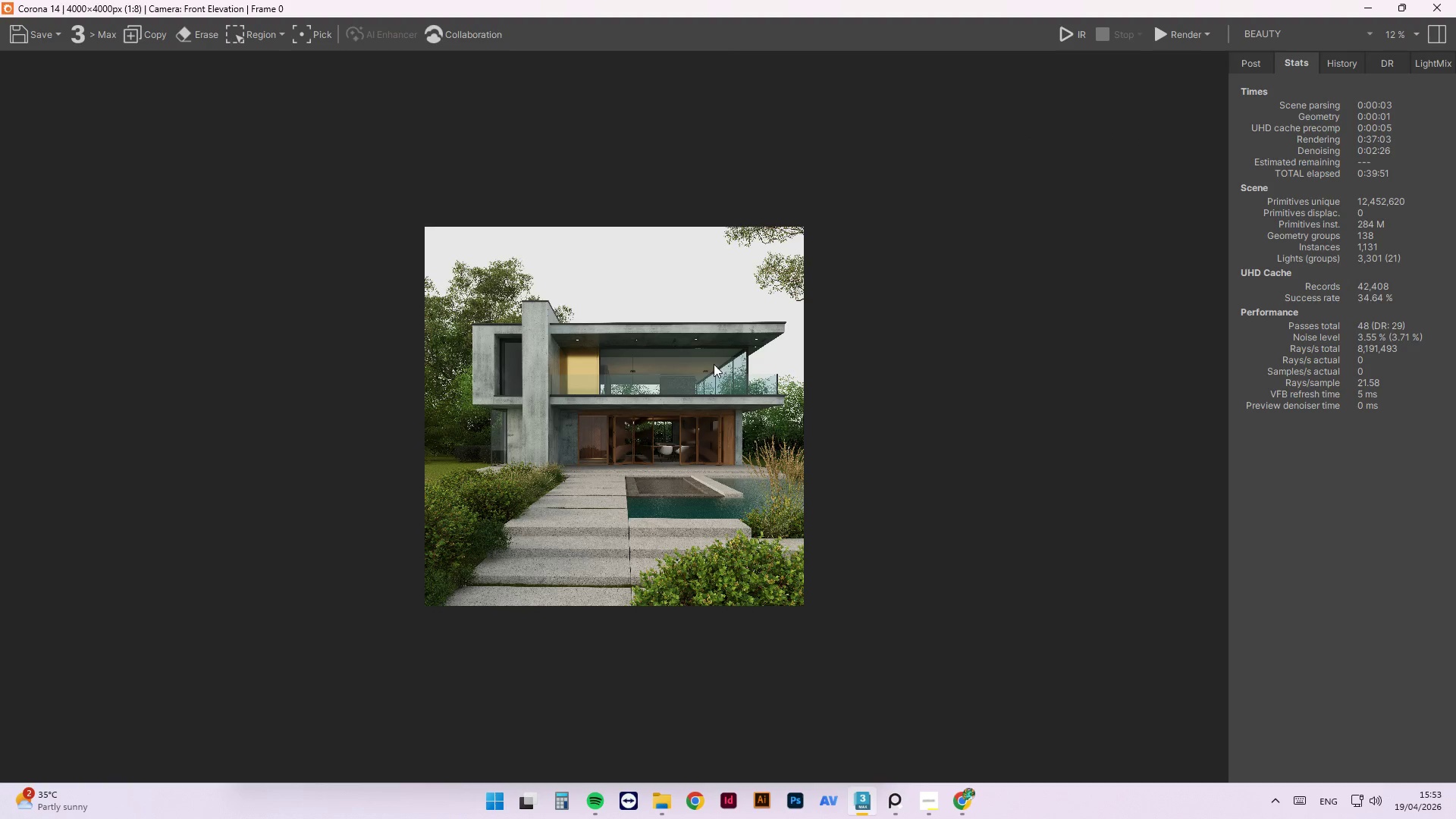 
scroll: coordinate [704, 369], scroll_direction: up, amount: 1.0
 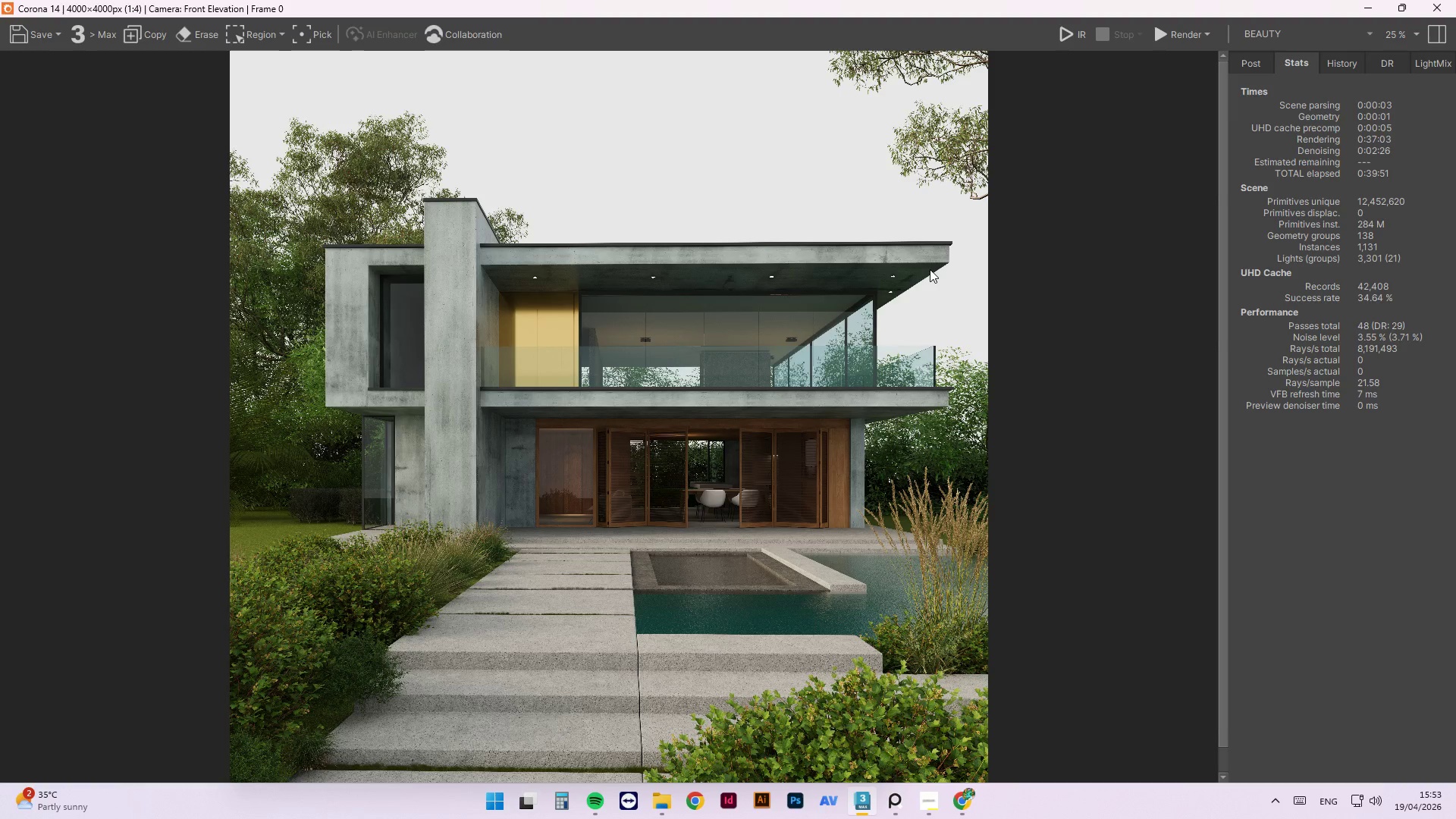 
wait(7.5)
 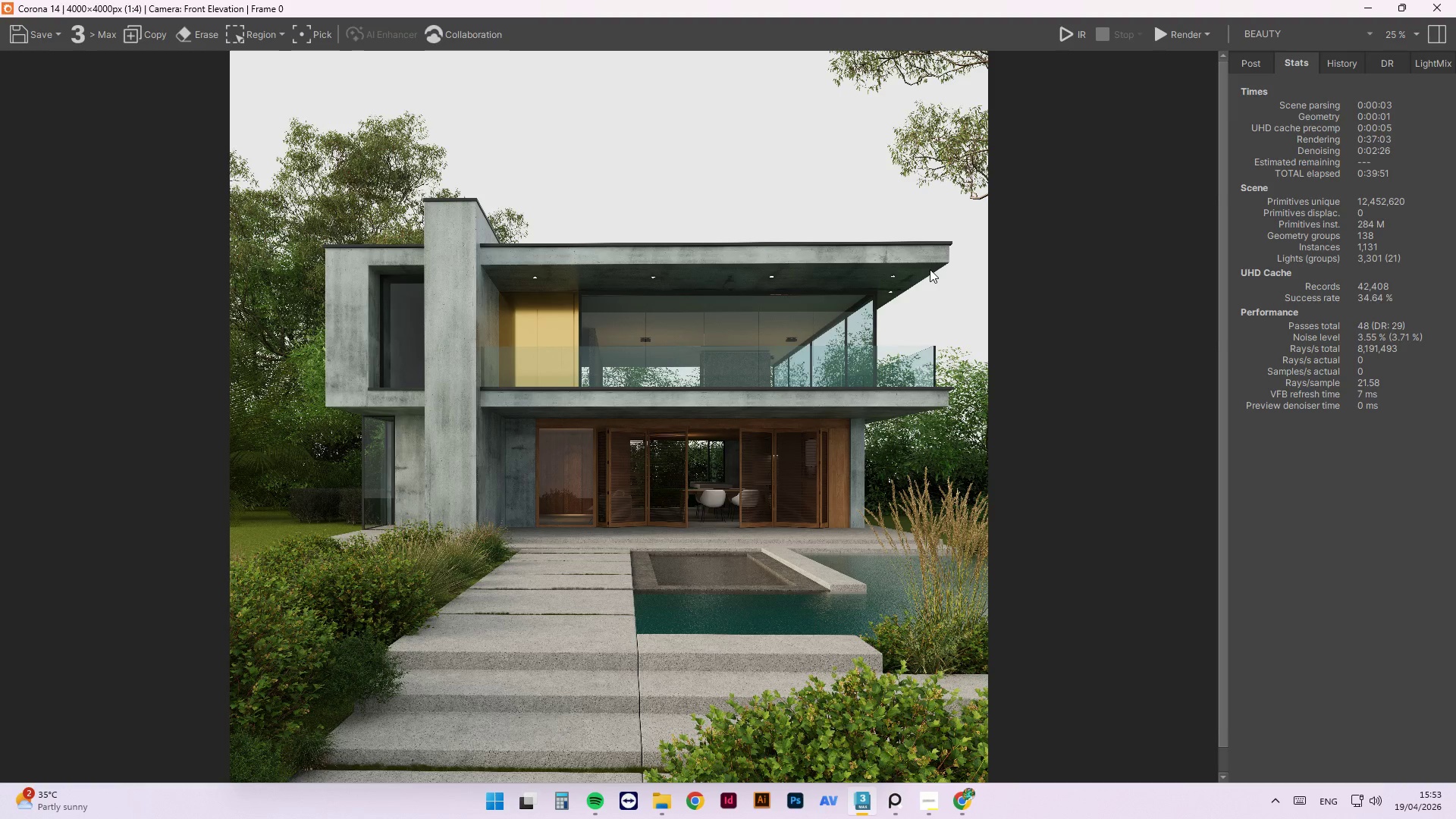 
scroll: coordinate [321, 514], scroll_direction: up, amount: 2.0
 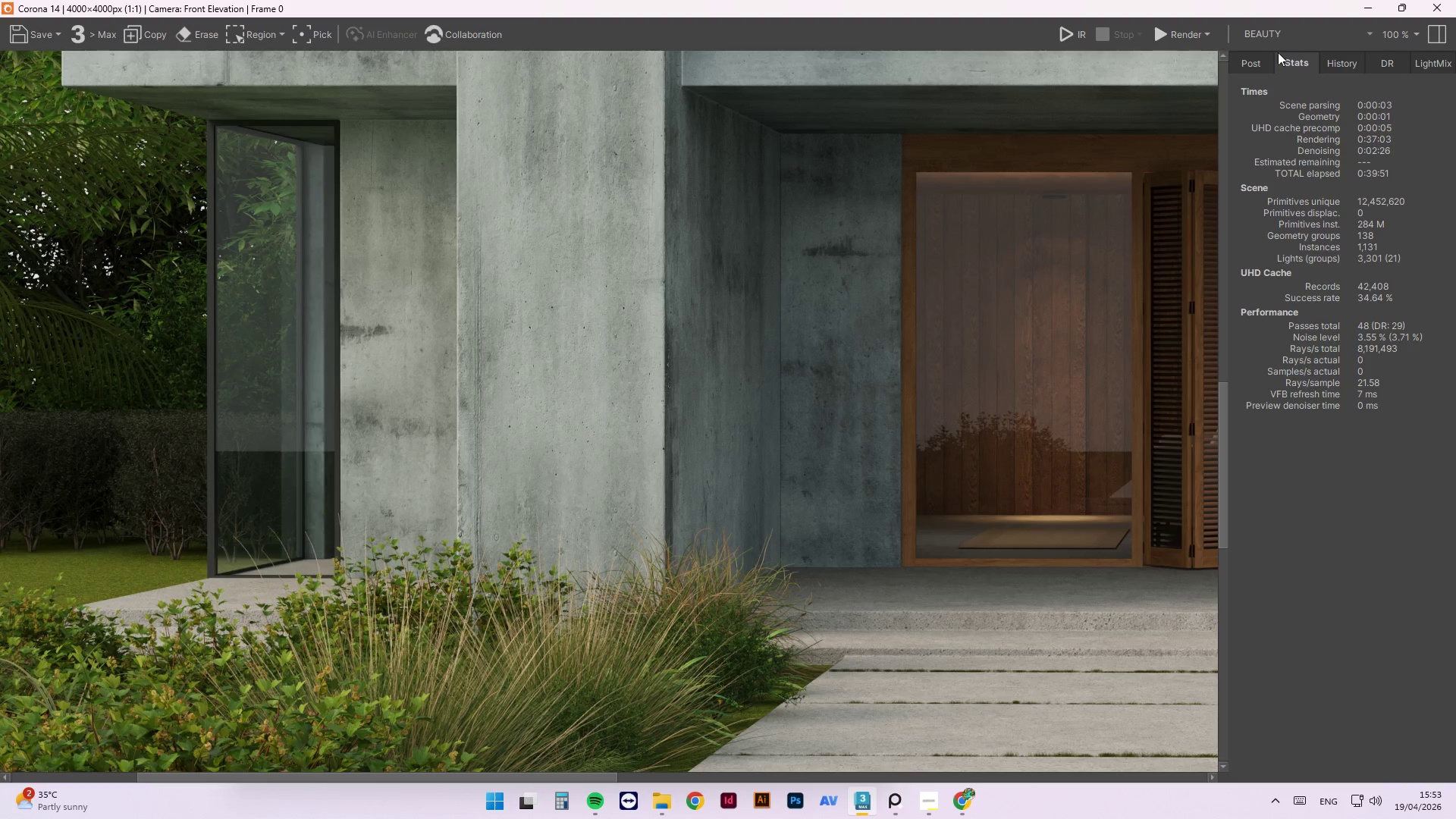 
left_click([1361, 11])
 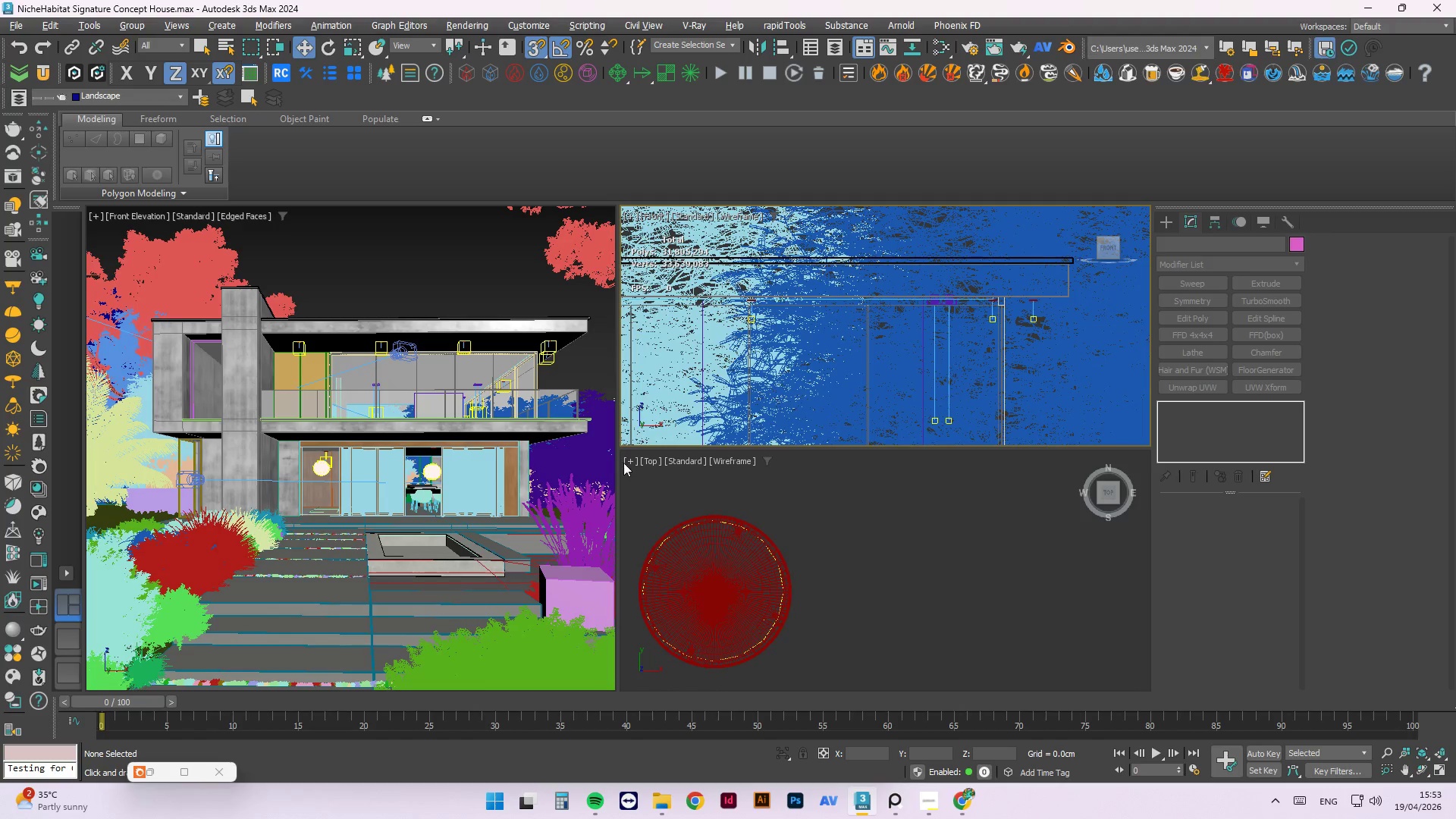 
left_click([147, 497])
 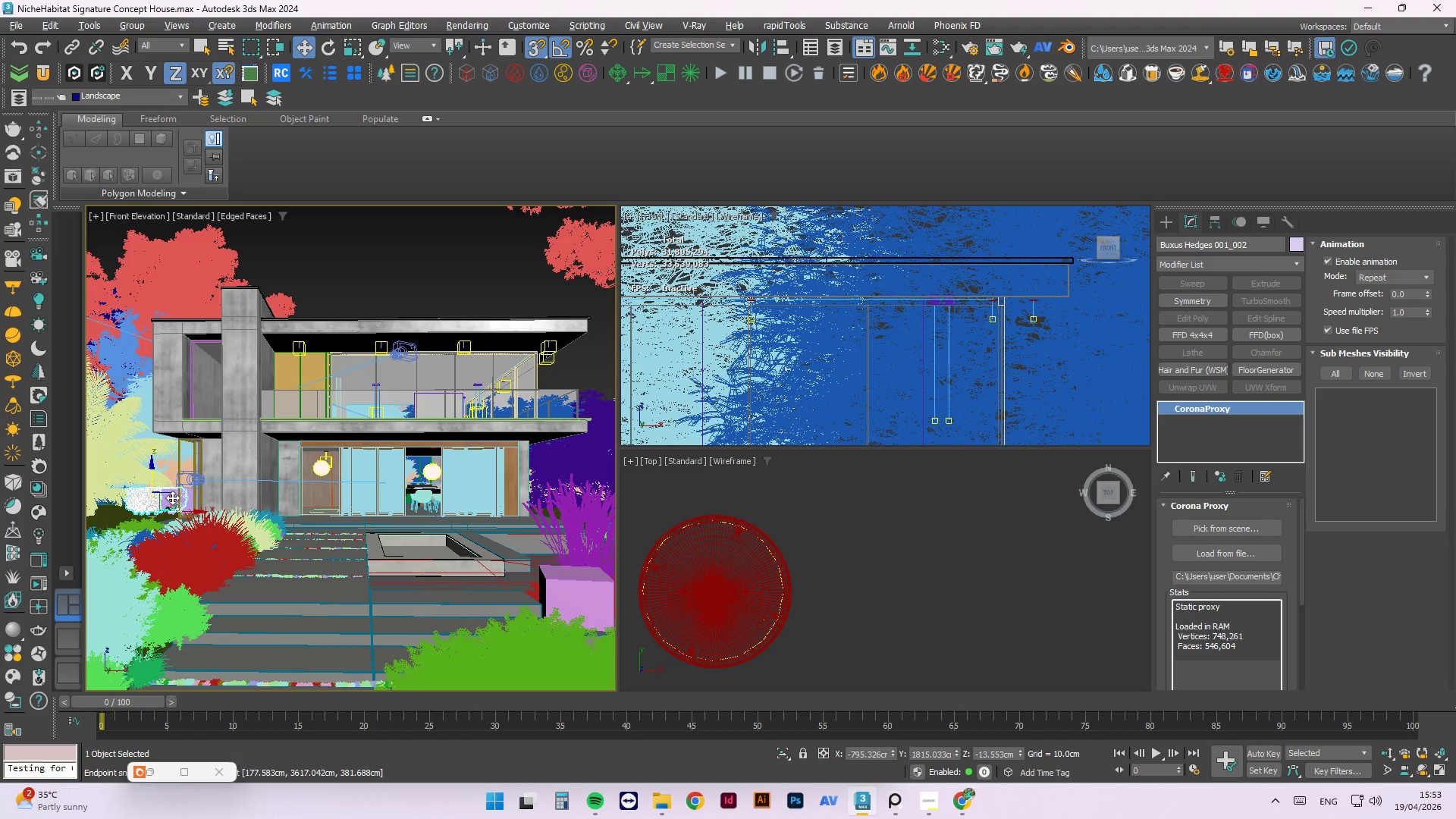 
hold_key(key=ControlLeft, duration=0.62)
 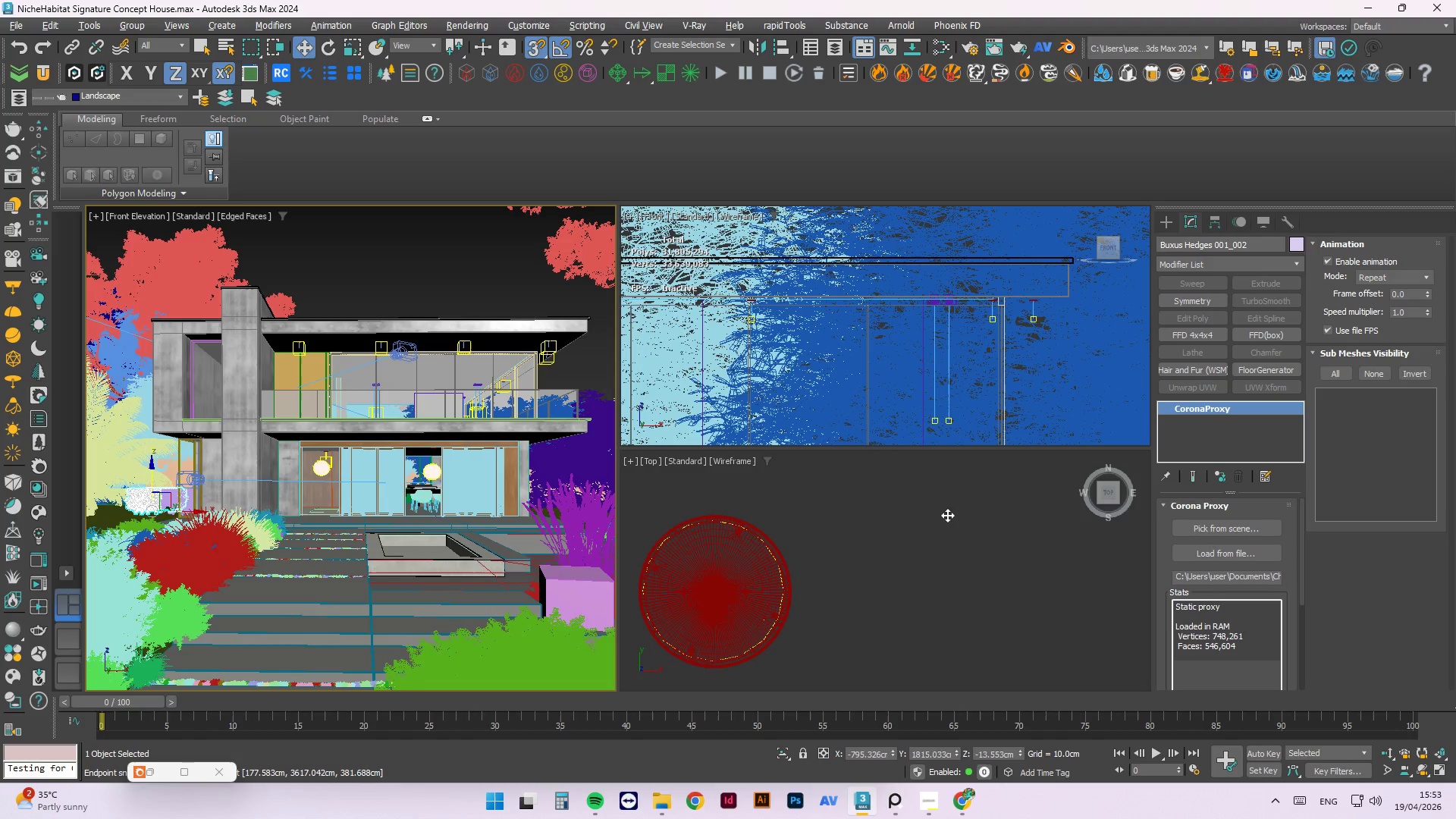 
left_click([1006, 509])
 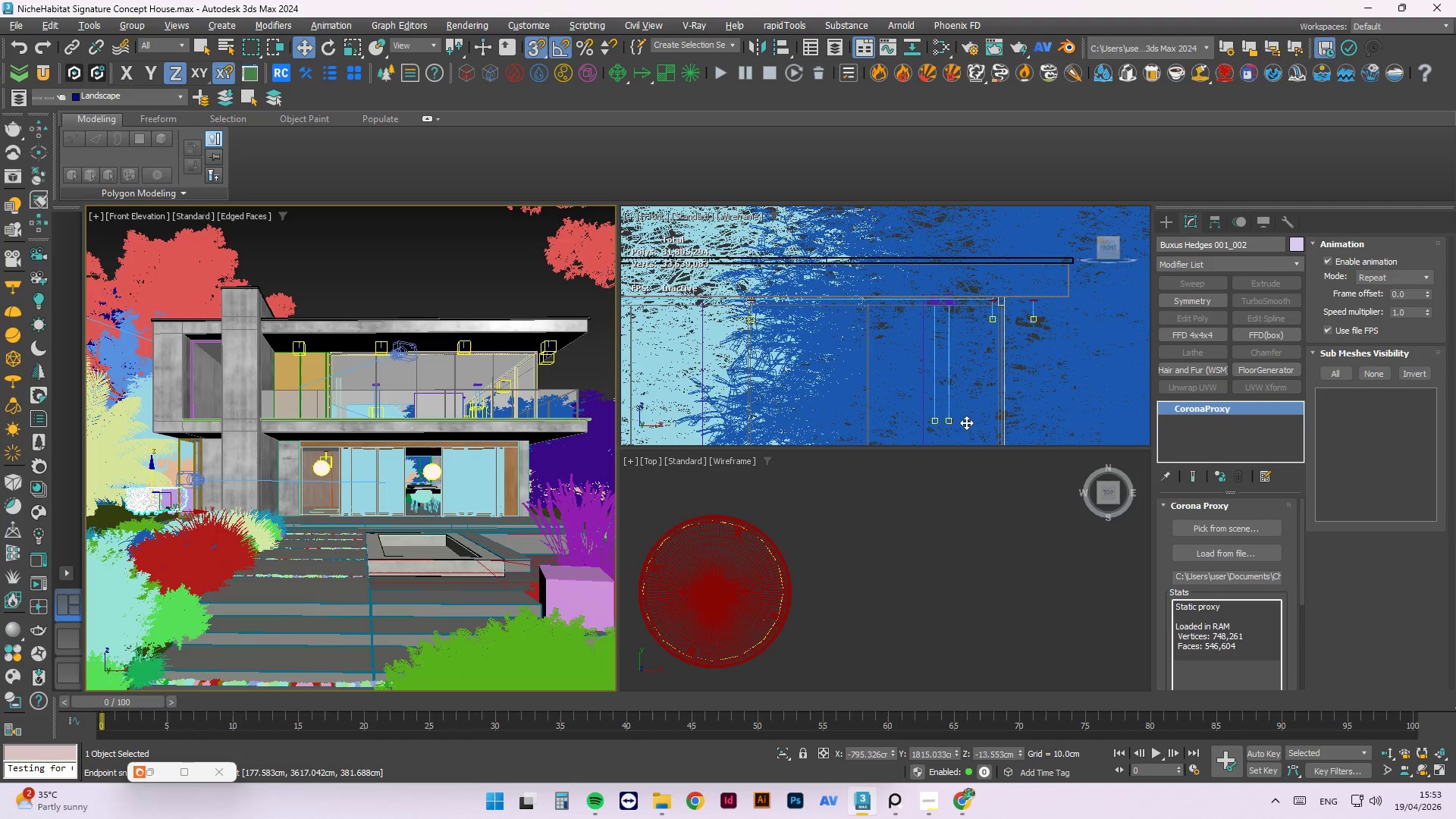 
left_click([946, 601])
 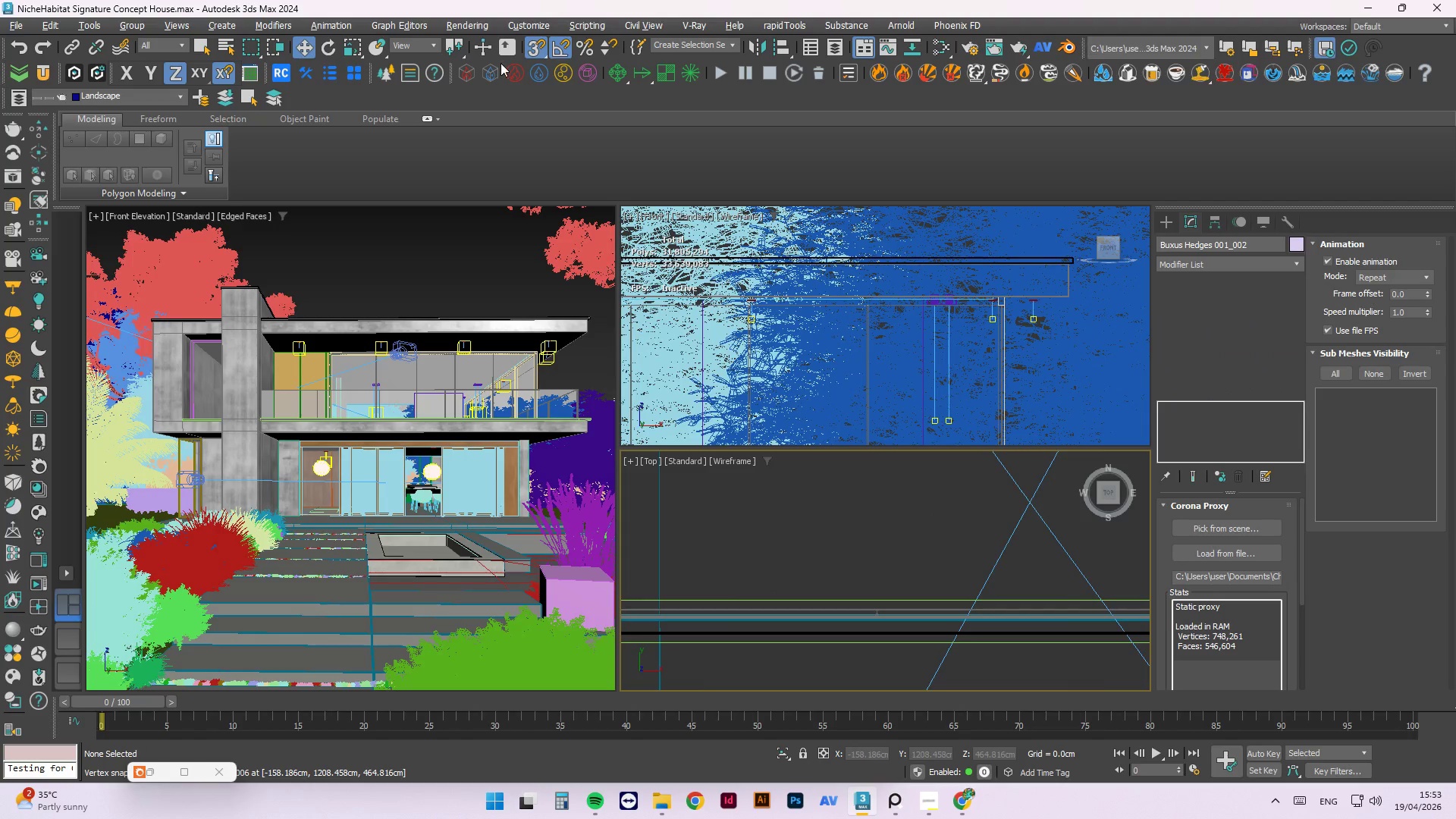 
scroll: coordinate [921, 619], scroll_direction: down, amount: 46.0
 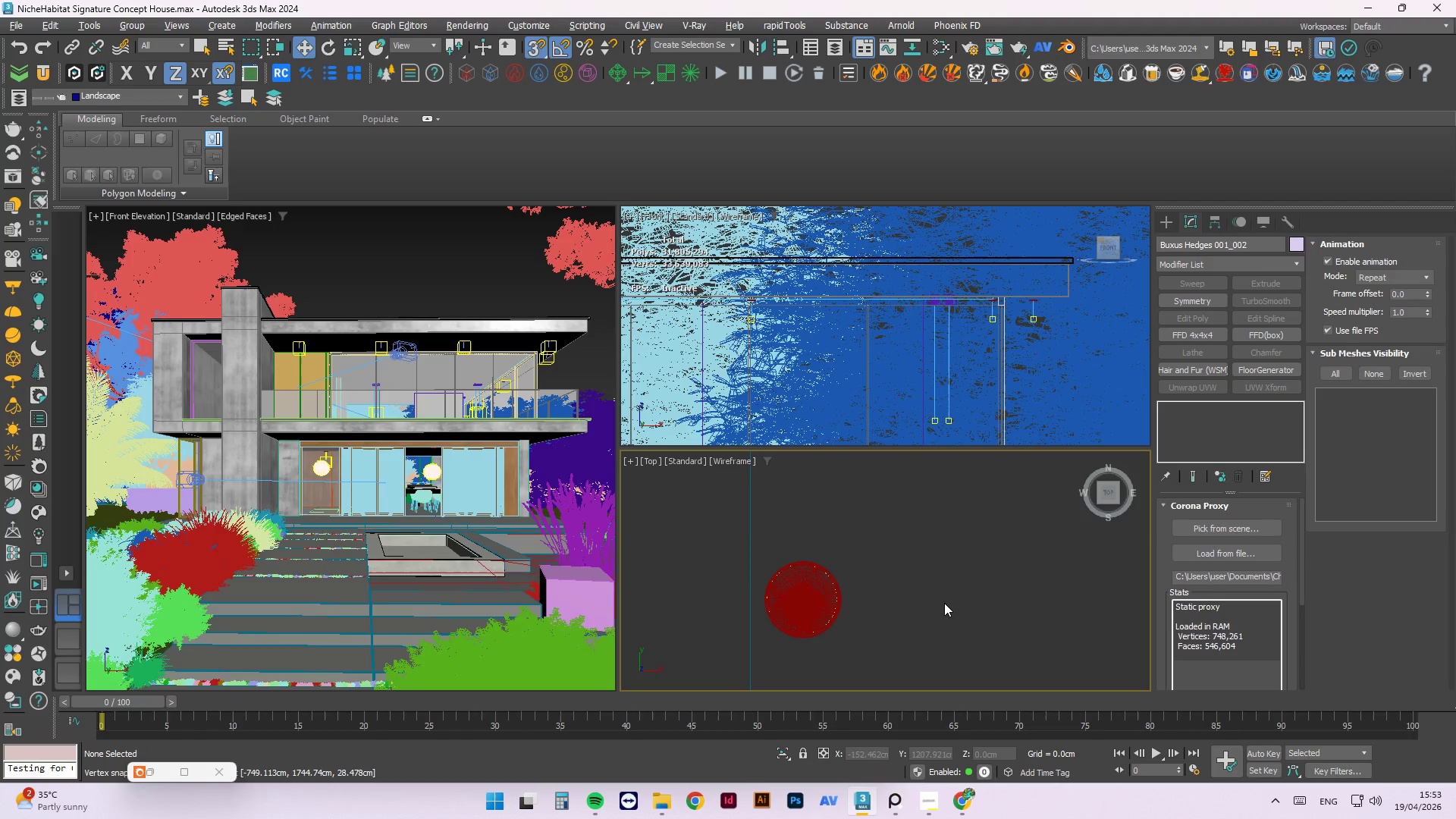 
key(S)
 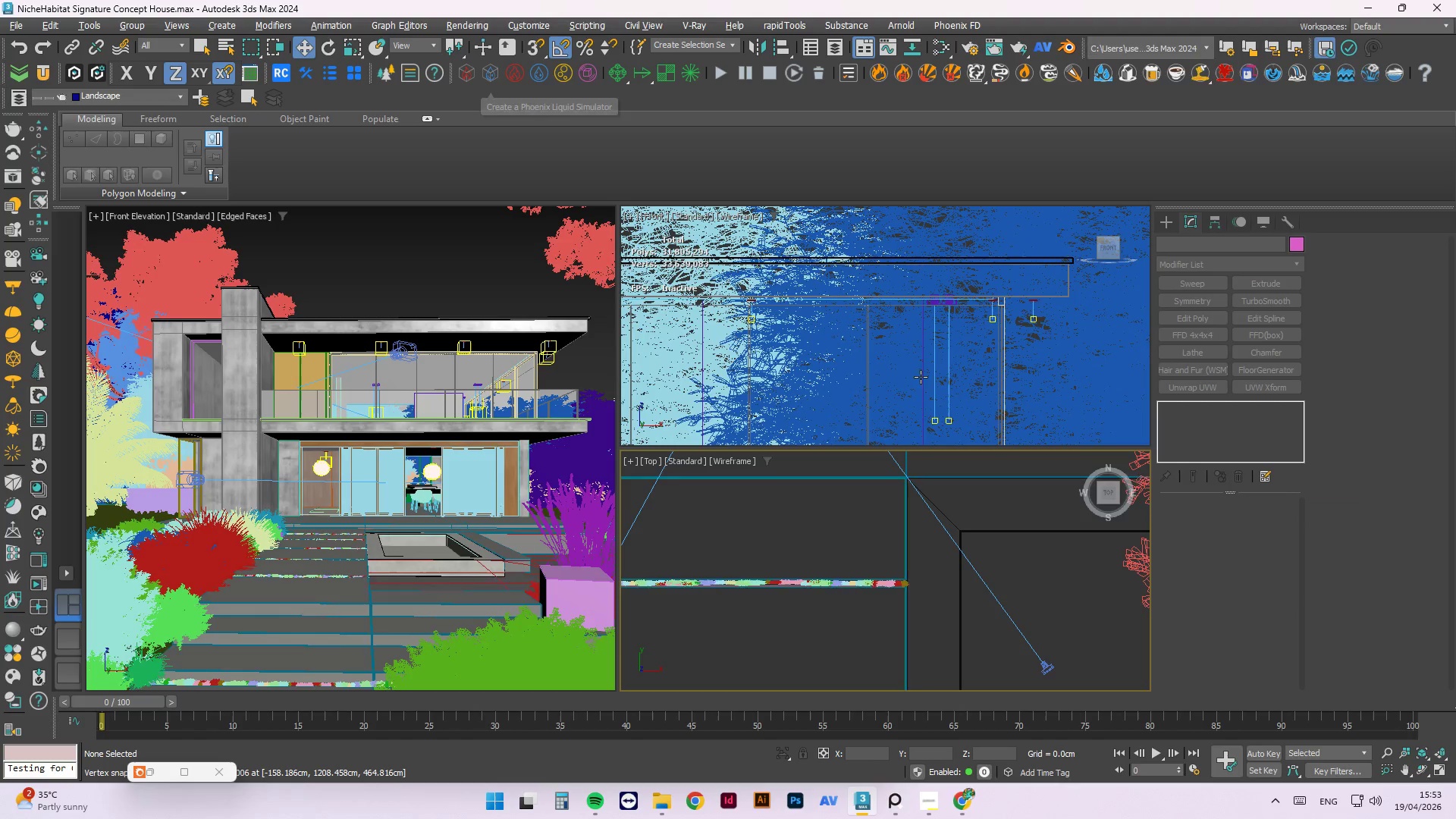 
scroll: coordinate [1003, 515], scroll_direction: down, amount: 13.0
 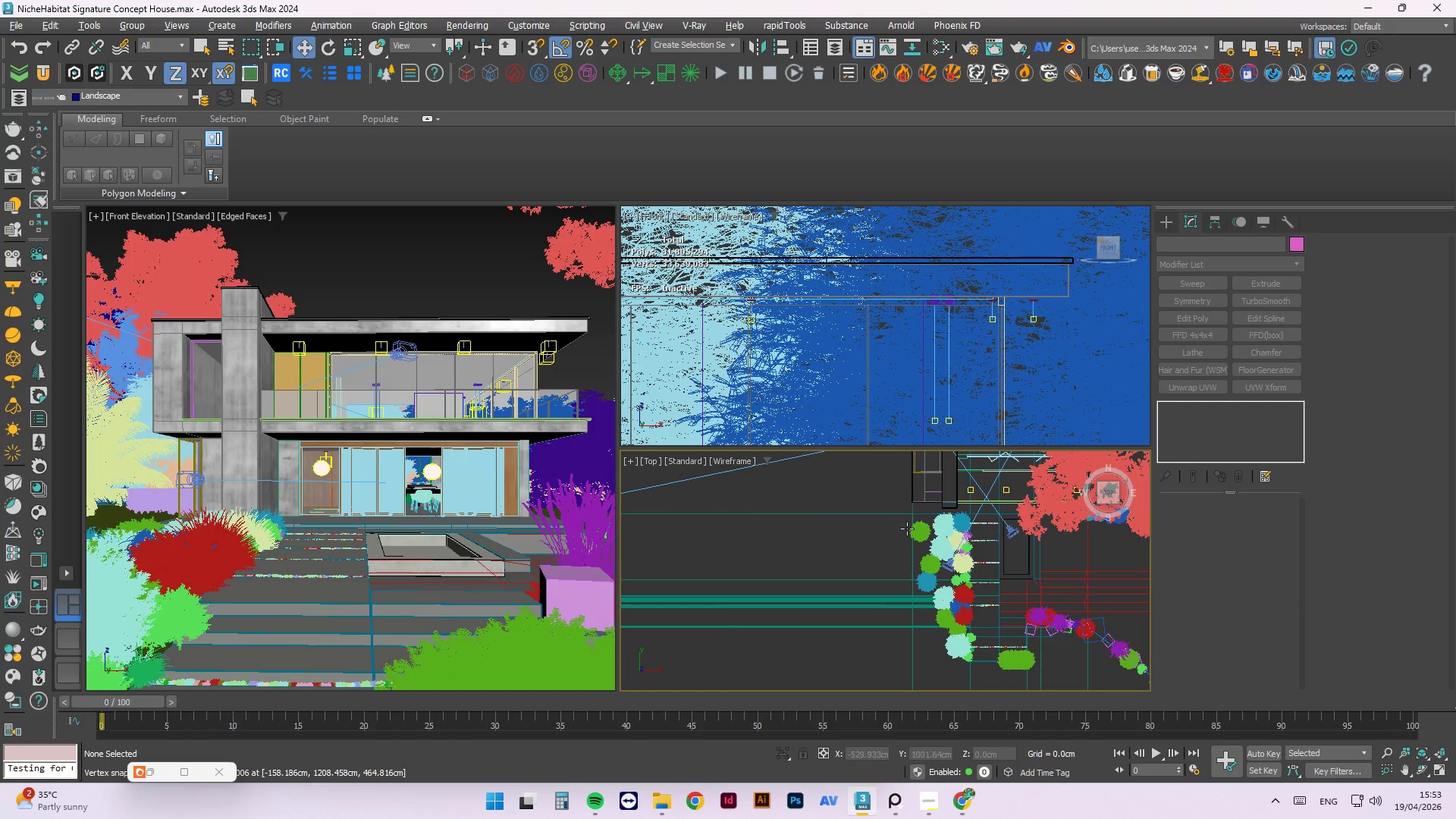 
left_click([899, 515])
 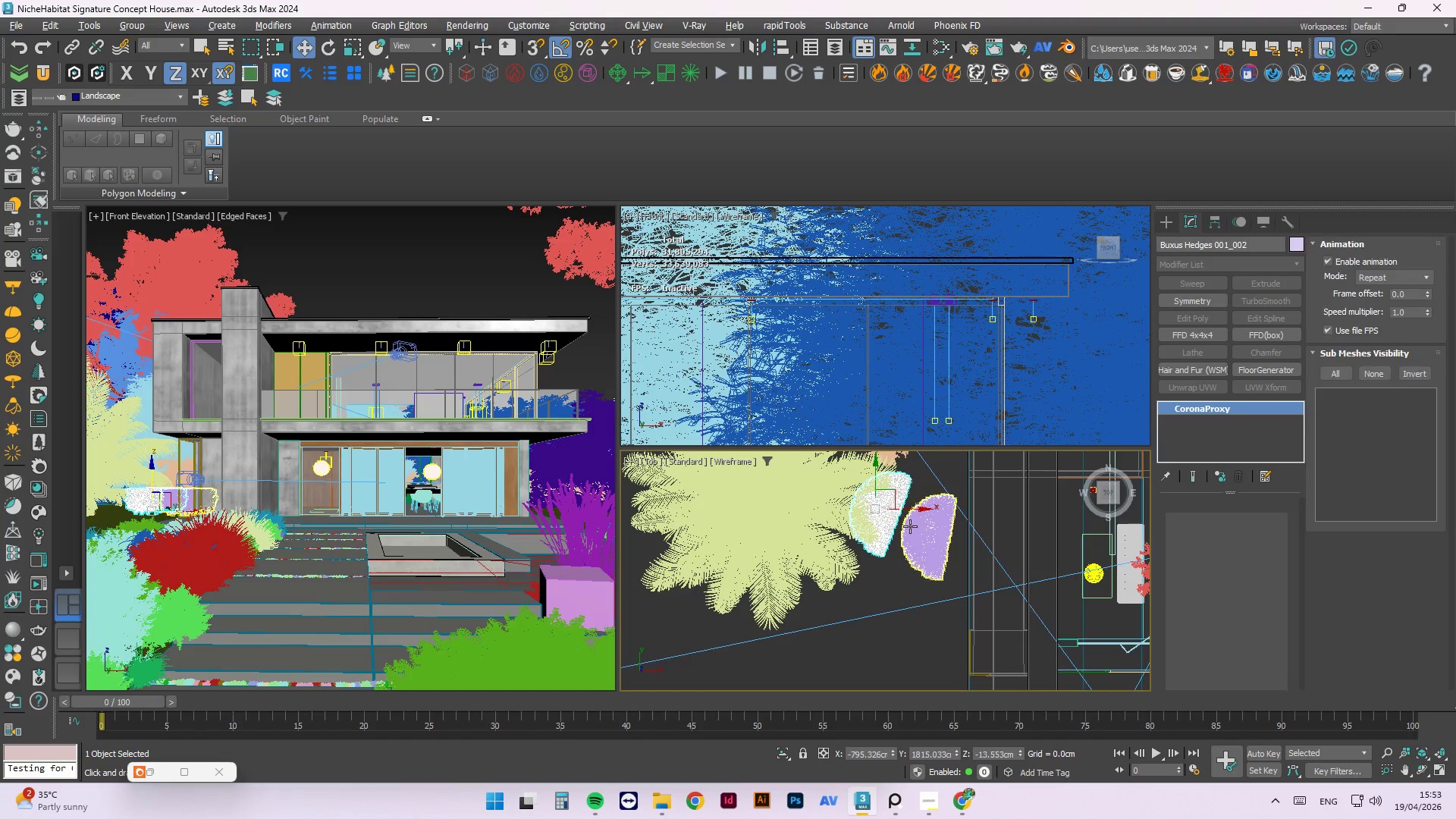 
scroll: coordinate [888, 497], scroll_direction: up, amount: 4.0
 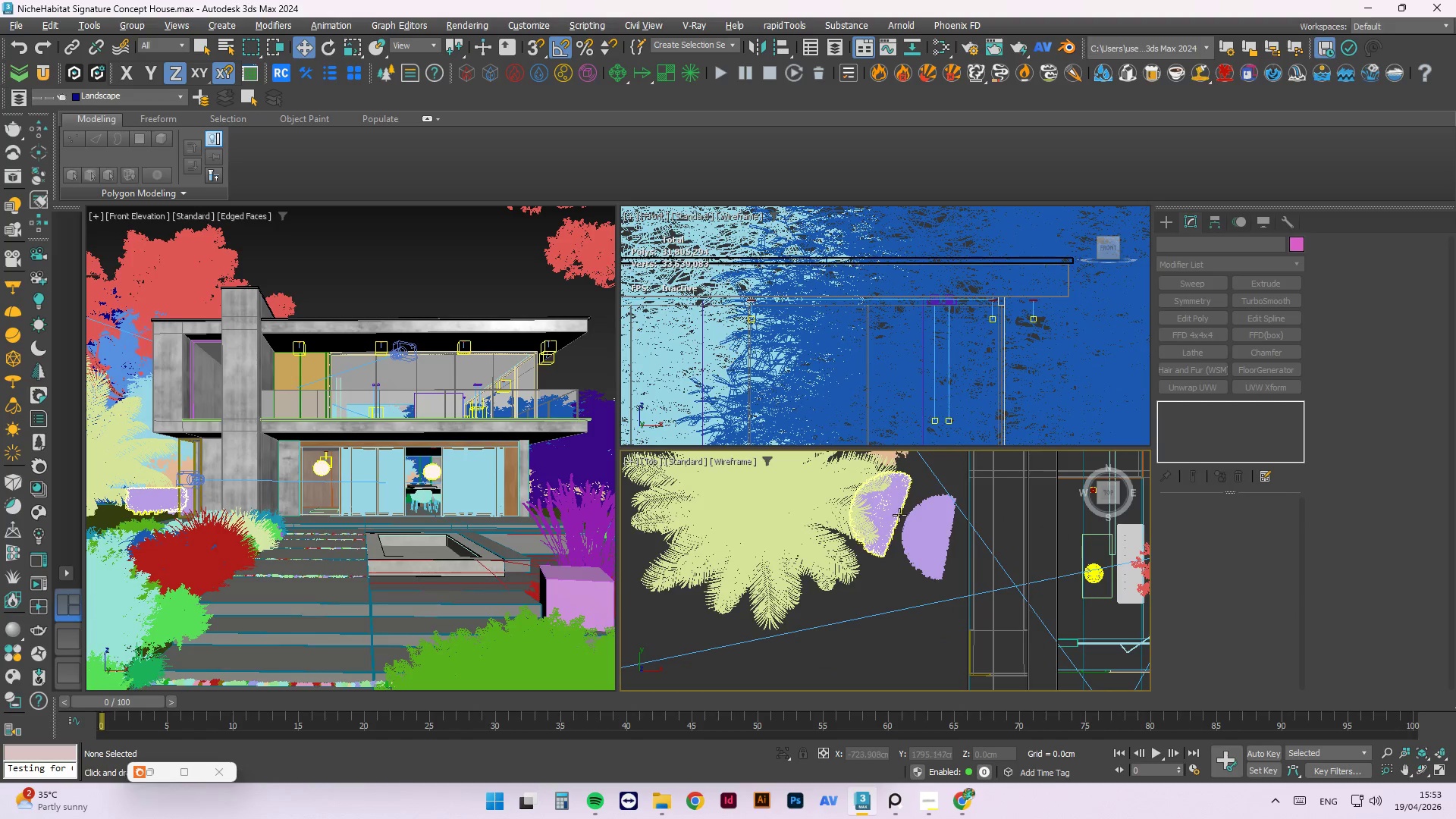 
hold_key(key=ControlLeft, duration=0.83)
left_click([916, 532])
 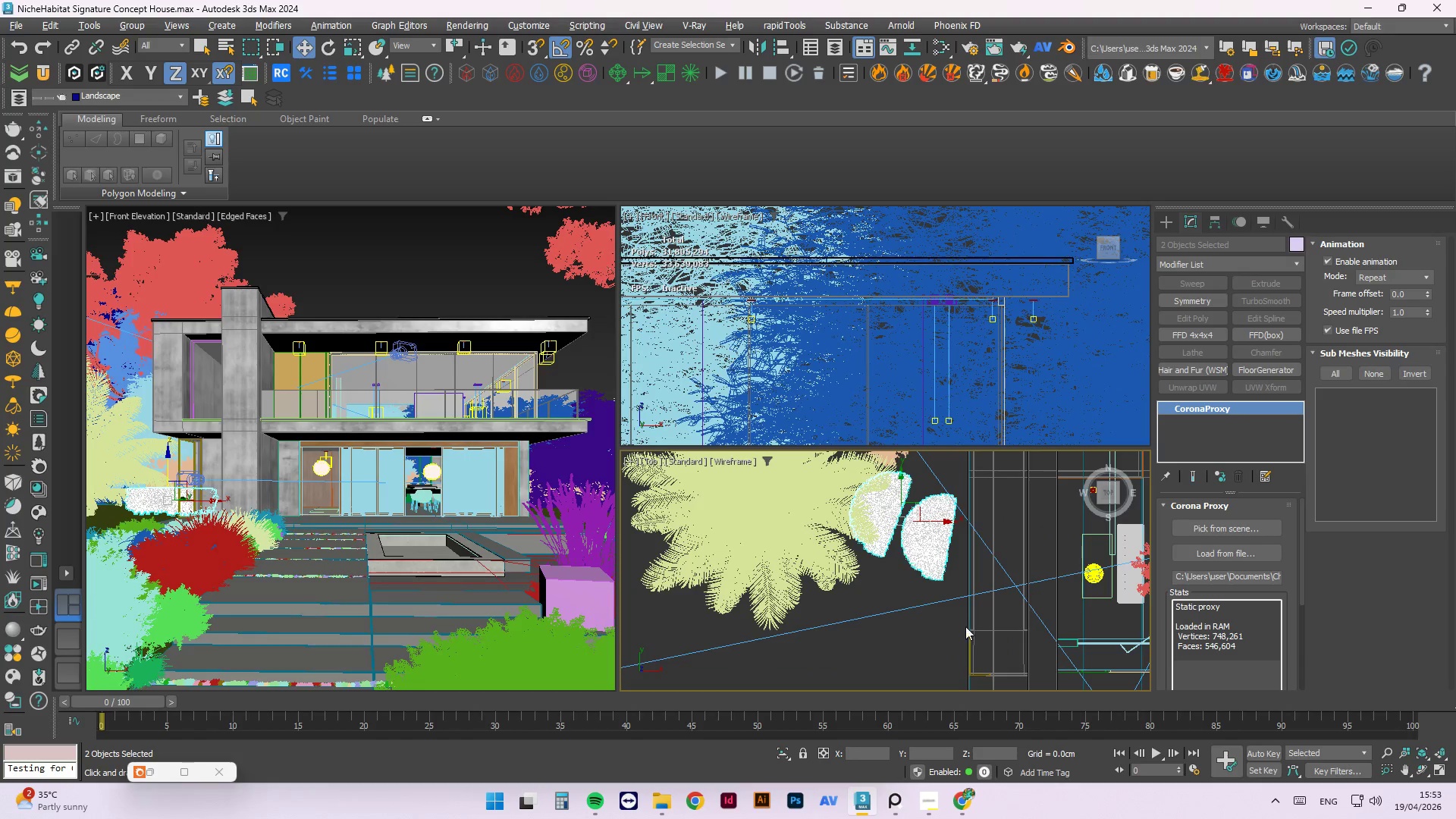 
hold_key(key=AltLeft, duration=0.94)
 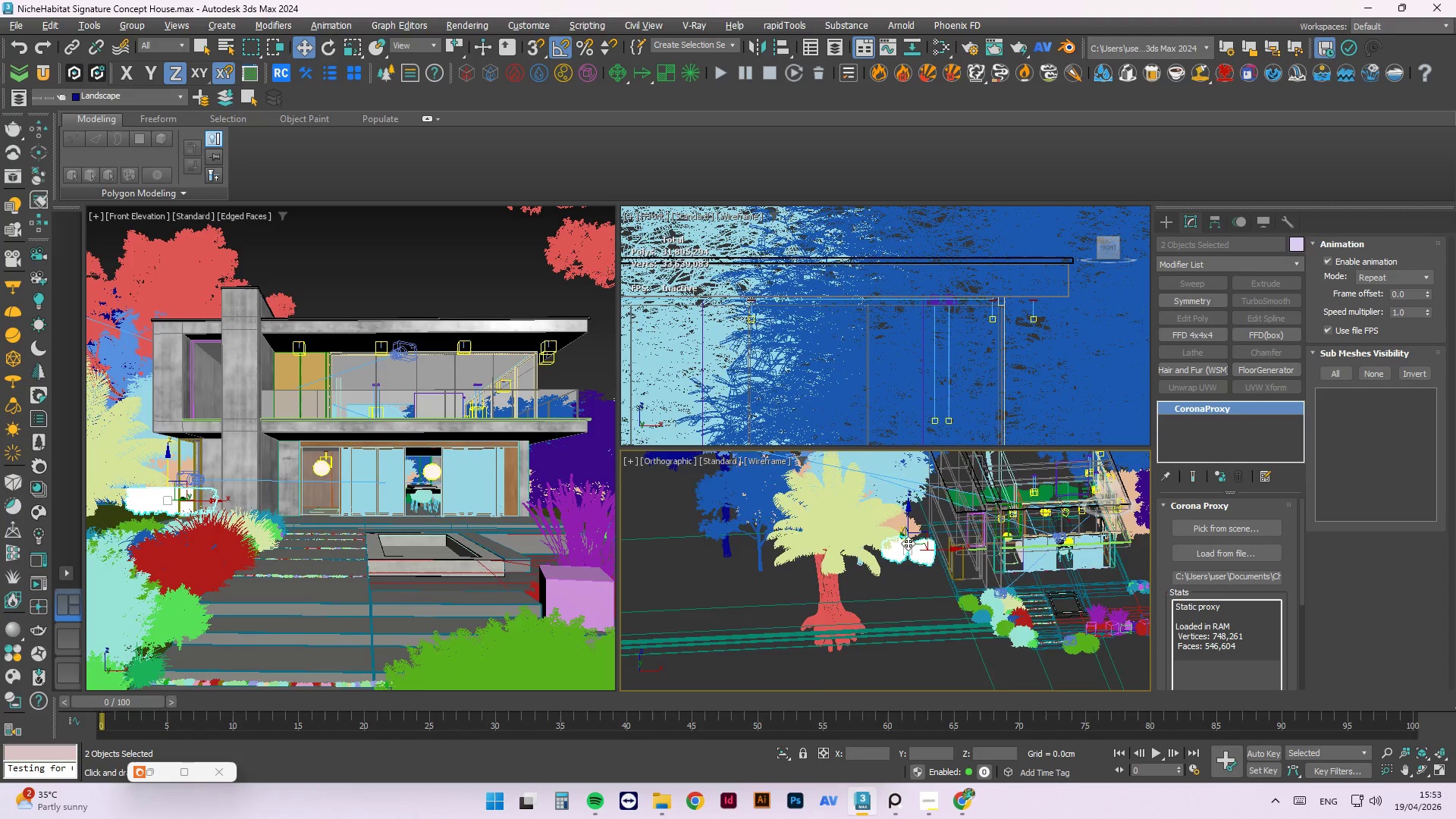 
scroll: coordinate [915, 580], scroll_direction: down, amount: 2.0
 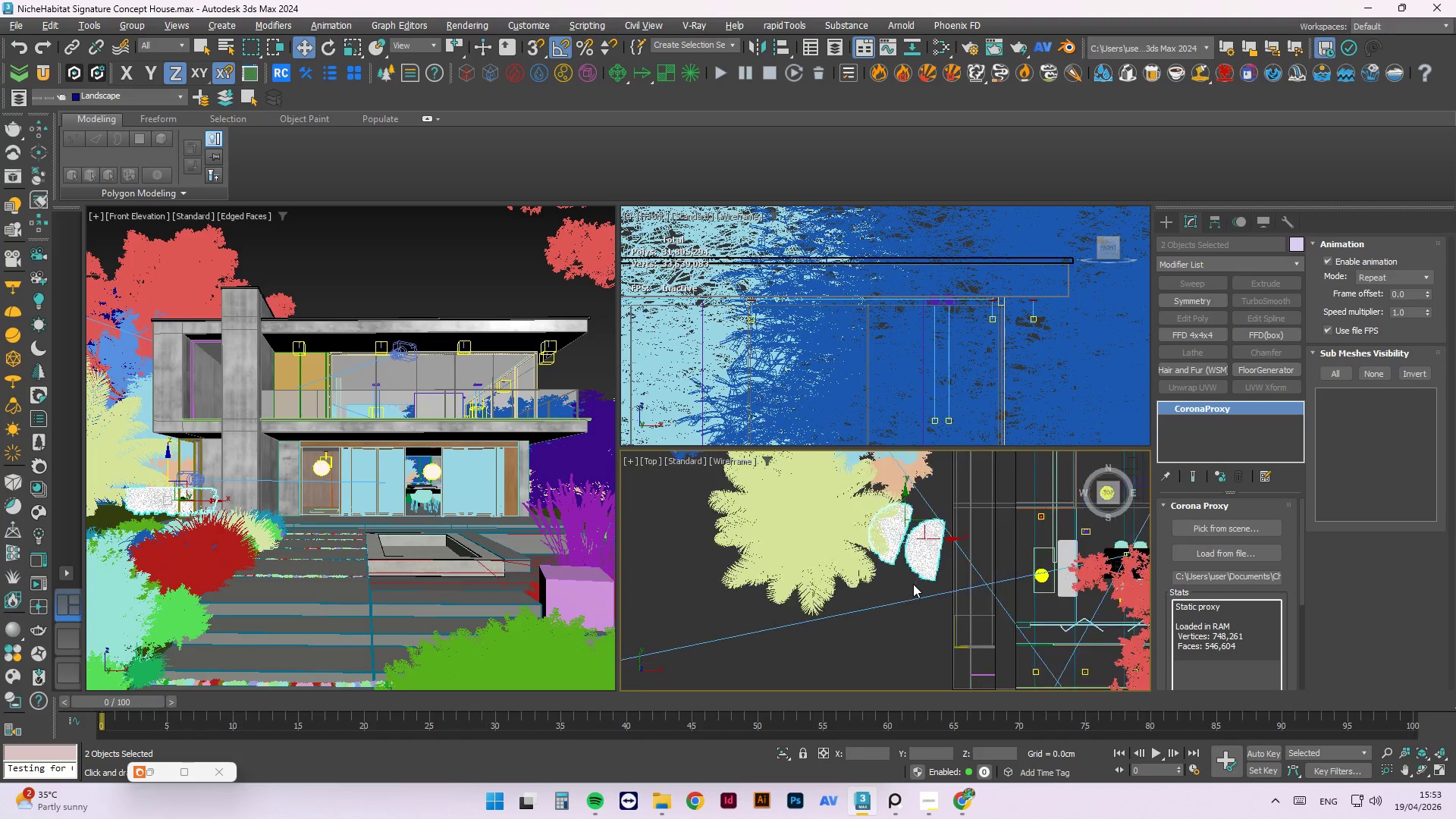 
scroll: coordinate [908, 543], scroll_direction: up, amount: 3.0
 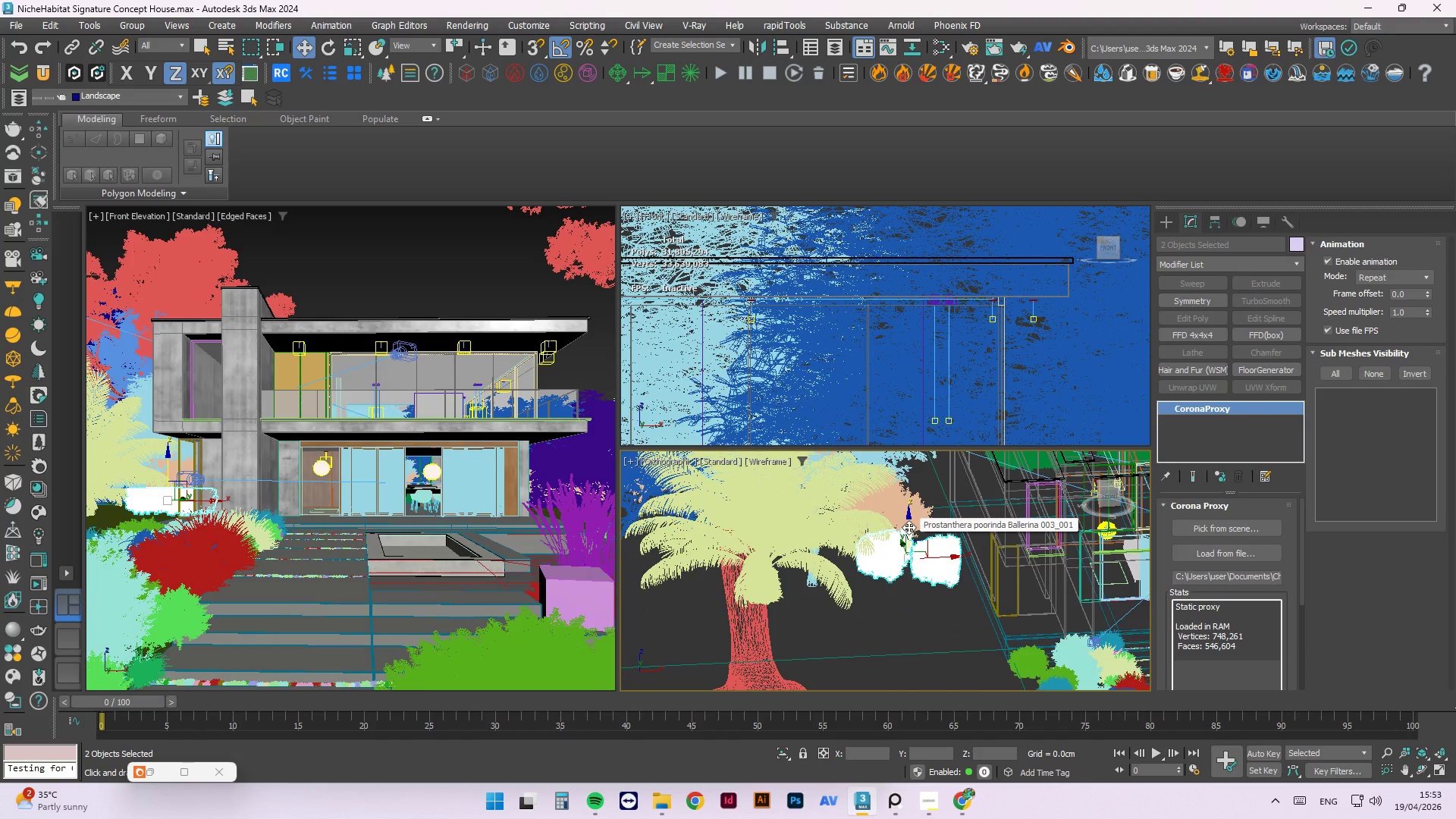 
left_click_drag(start_coordinate=[908, 527], to_coordinate=[914, 529])
 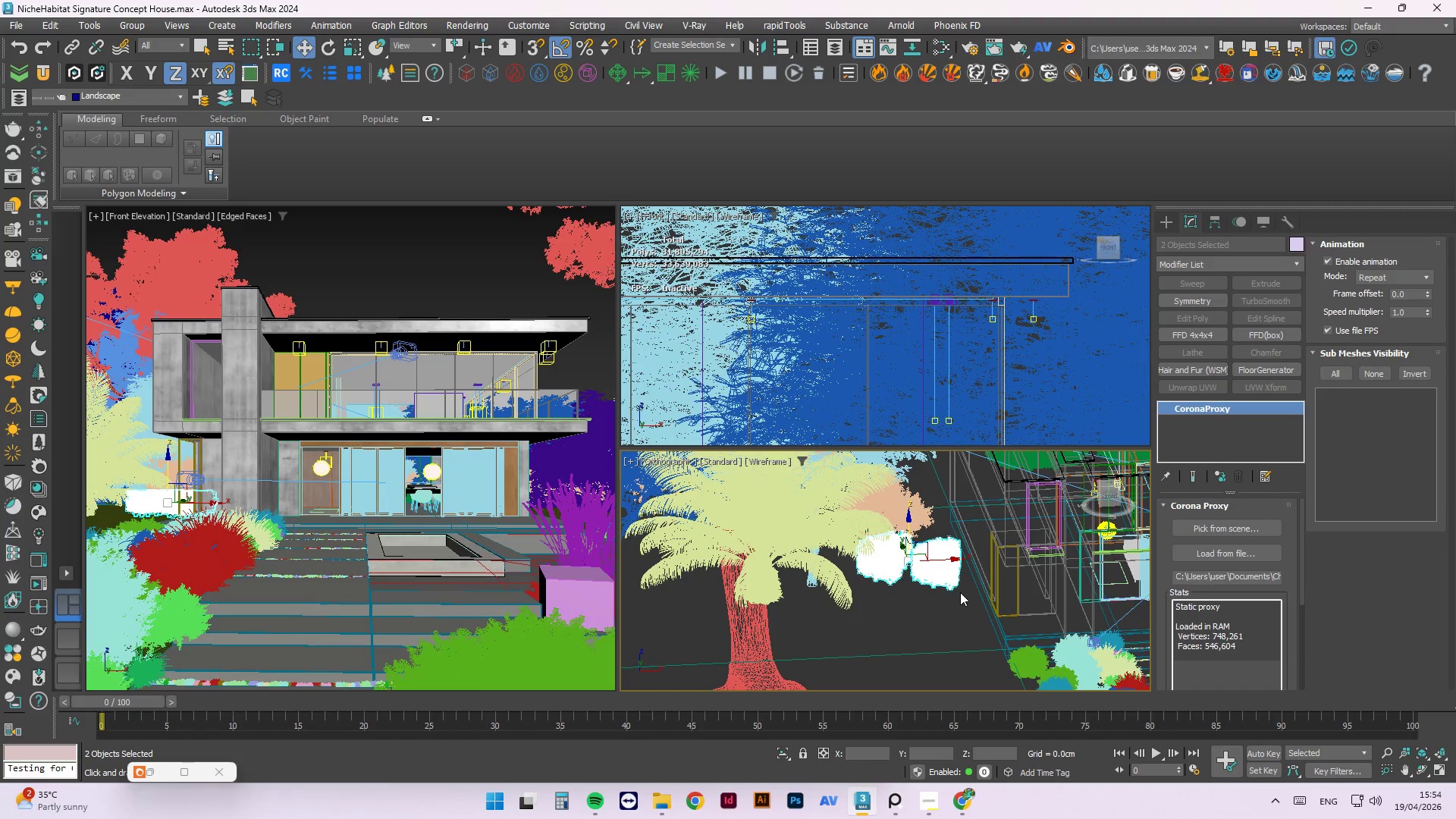 
left_click([921, 611])
 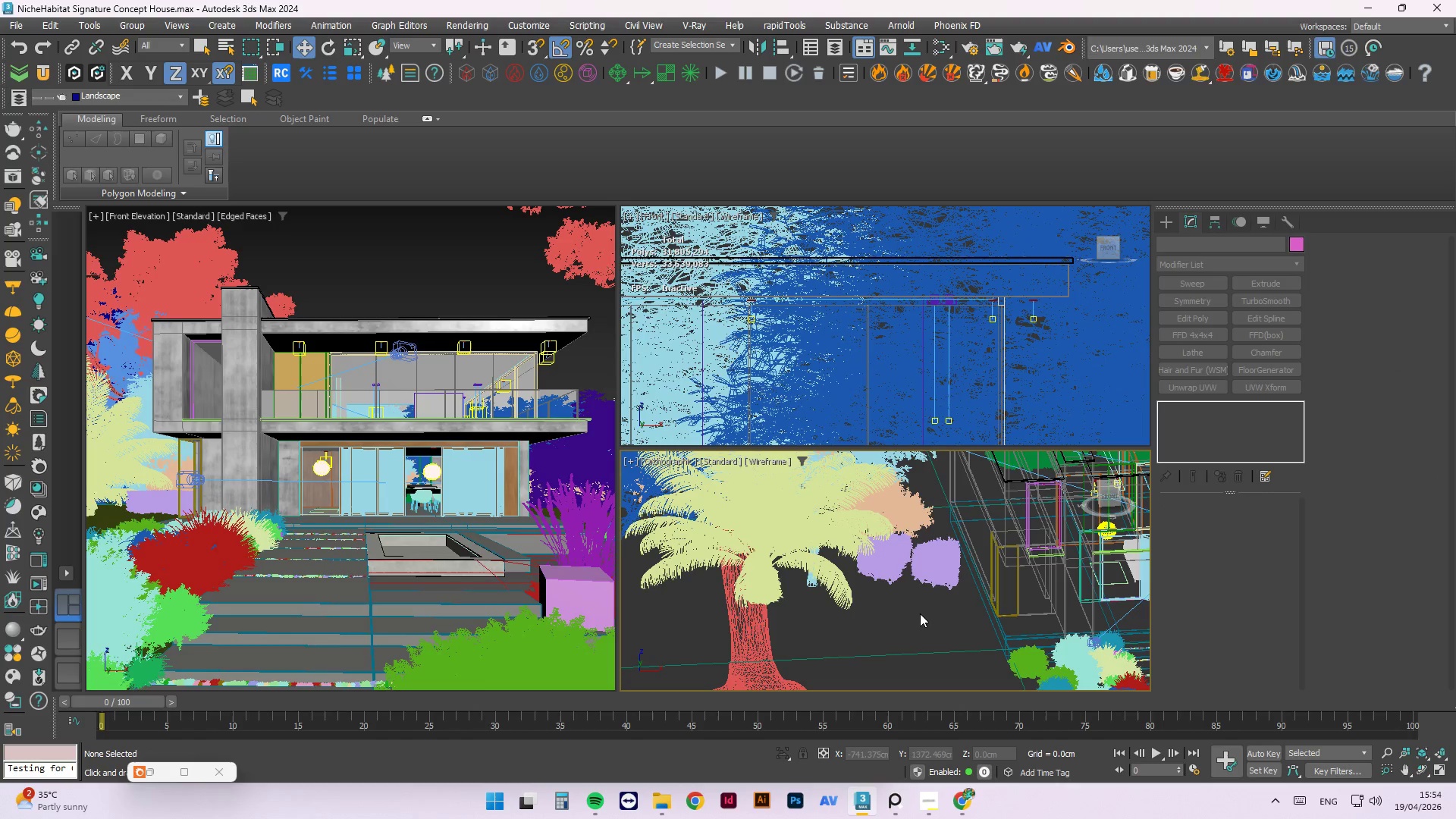 
key(Control+S)
 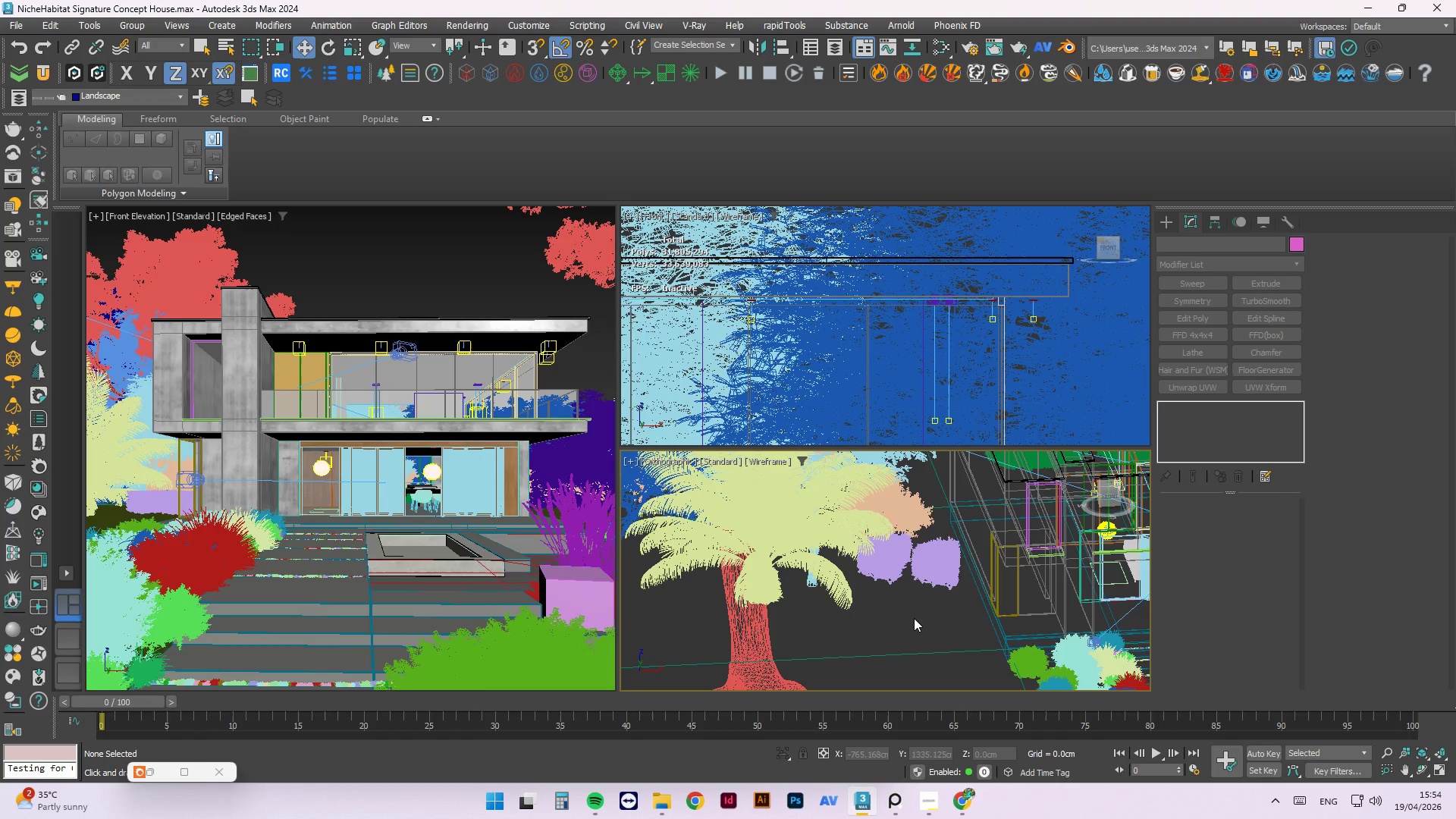 
wait(7.66)
 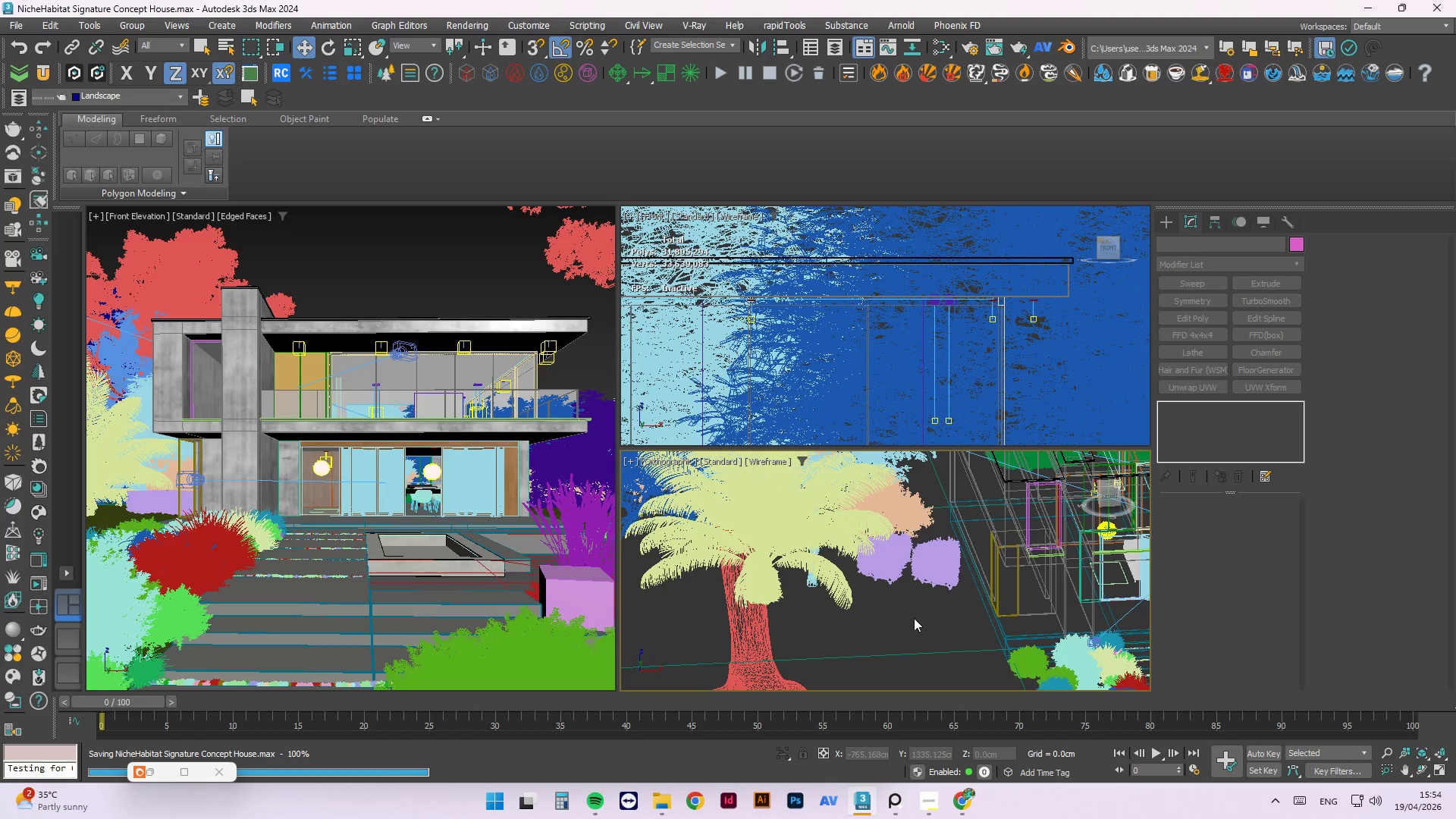 
left_click([34, 583])
 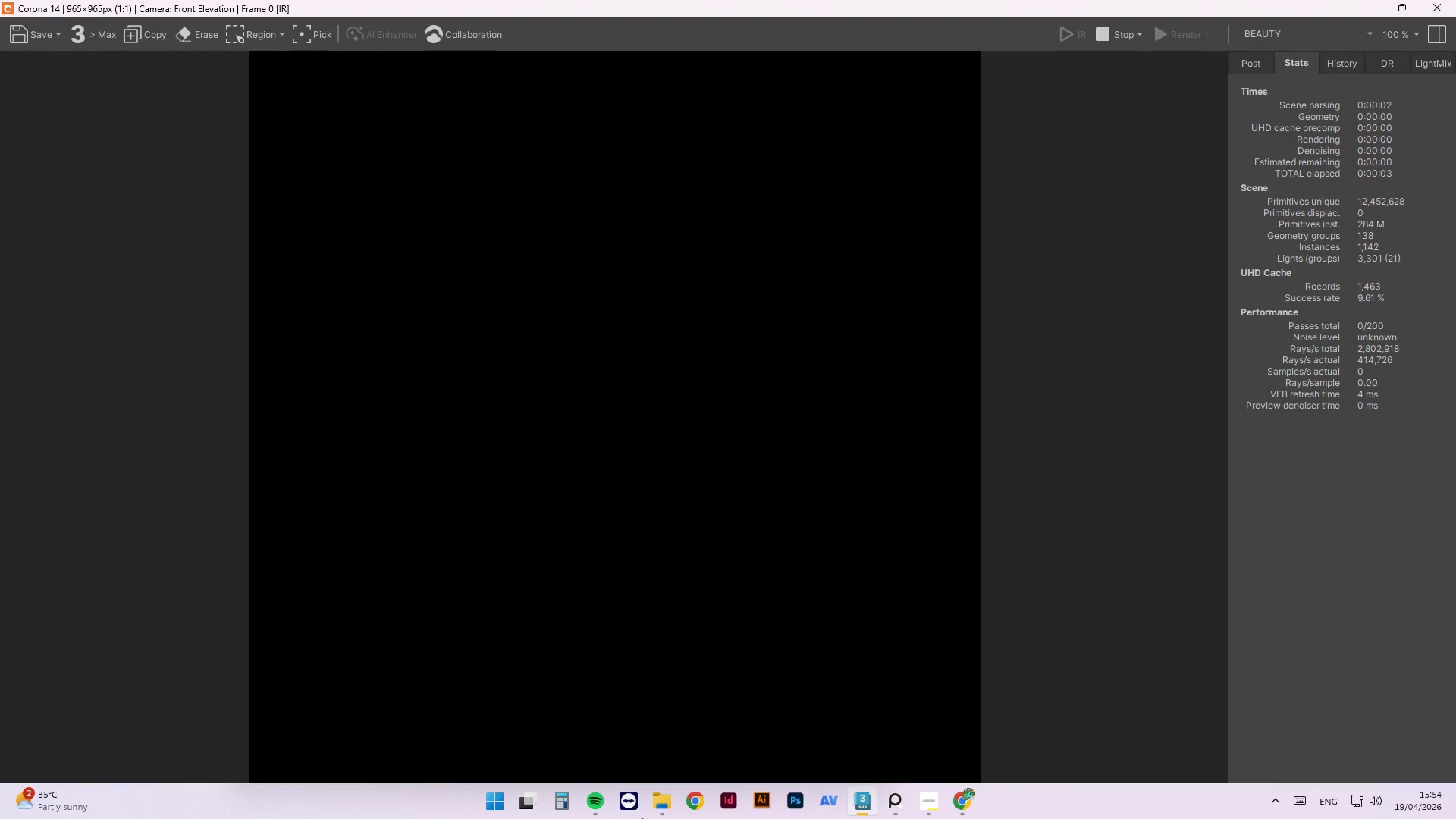 
left_click([1377, 5])
 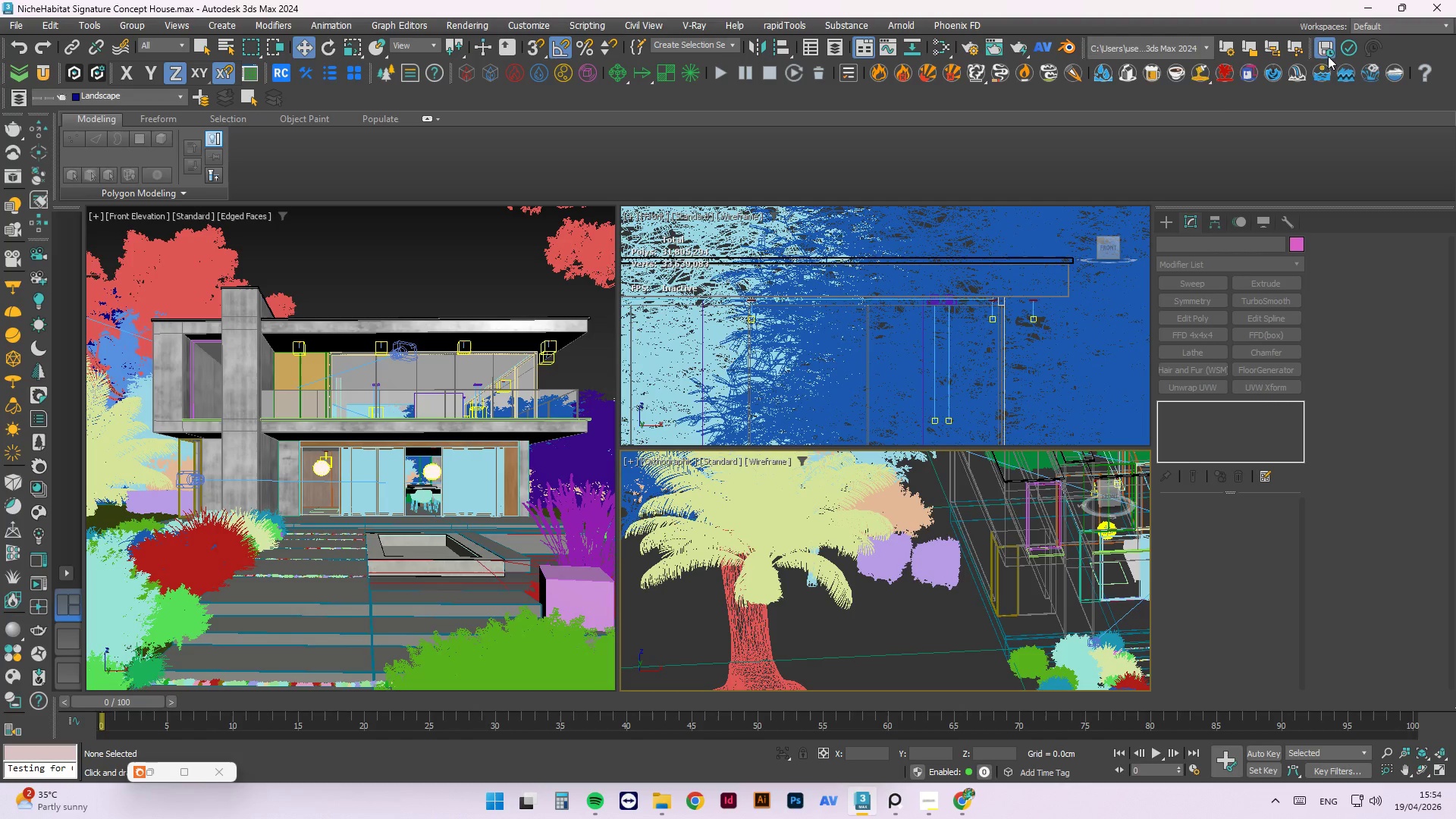 
left_click([1094, 114])
 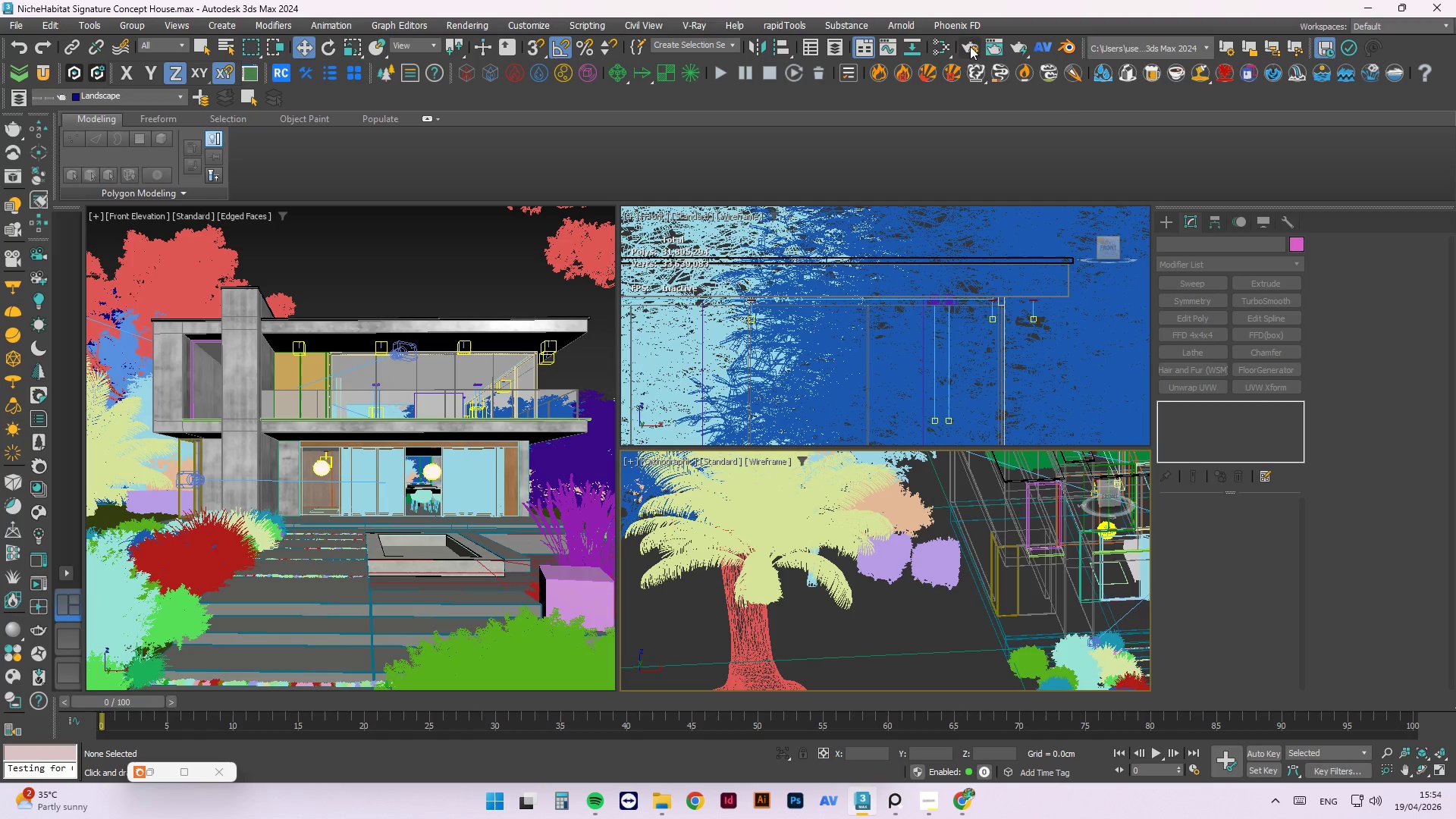 
left_click([970, 46])